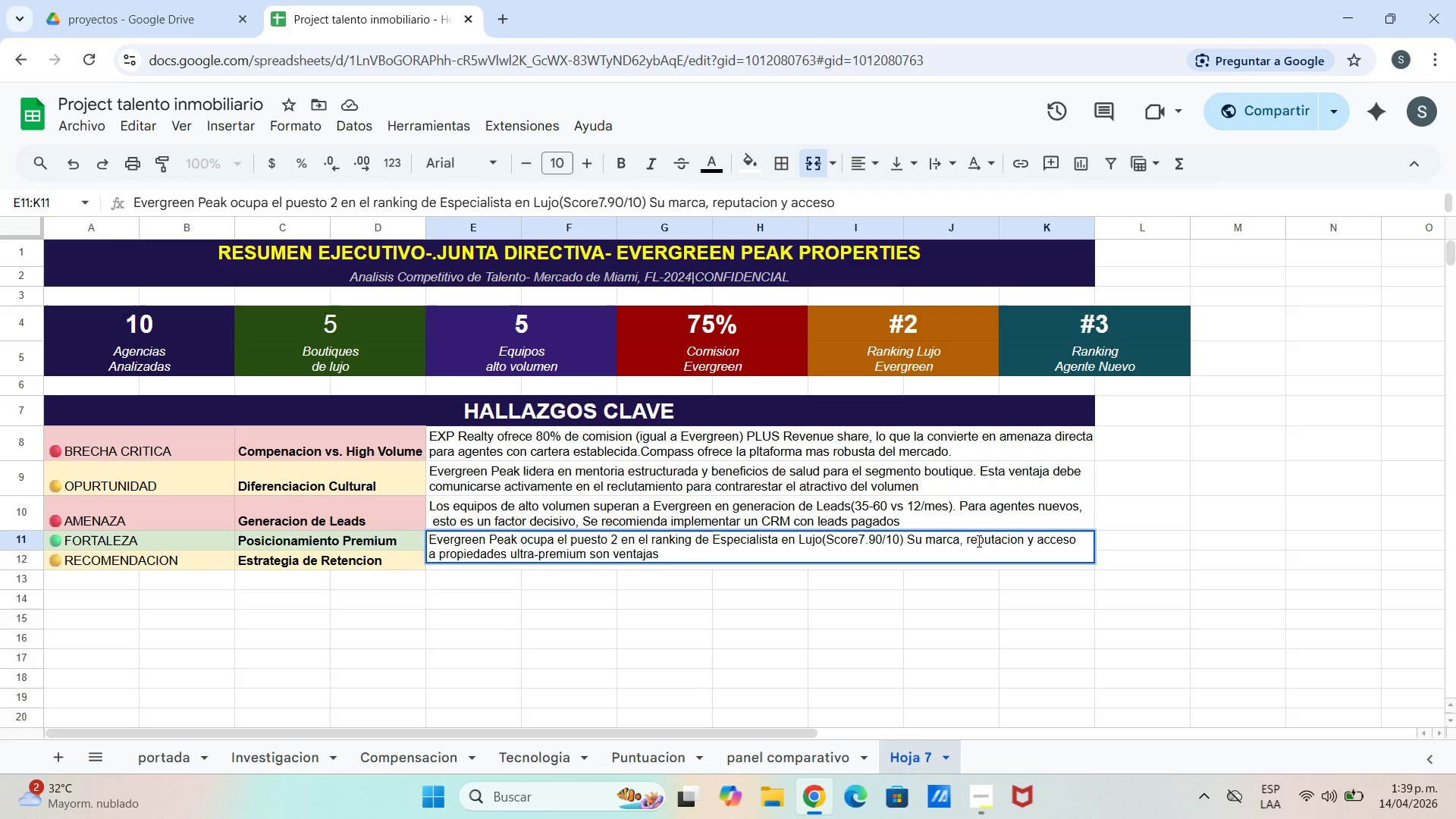 
wait(6.41)
 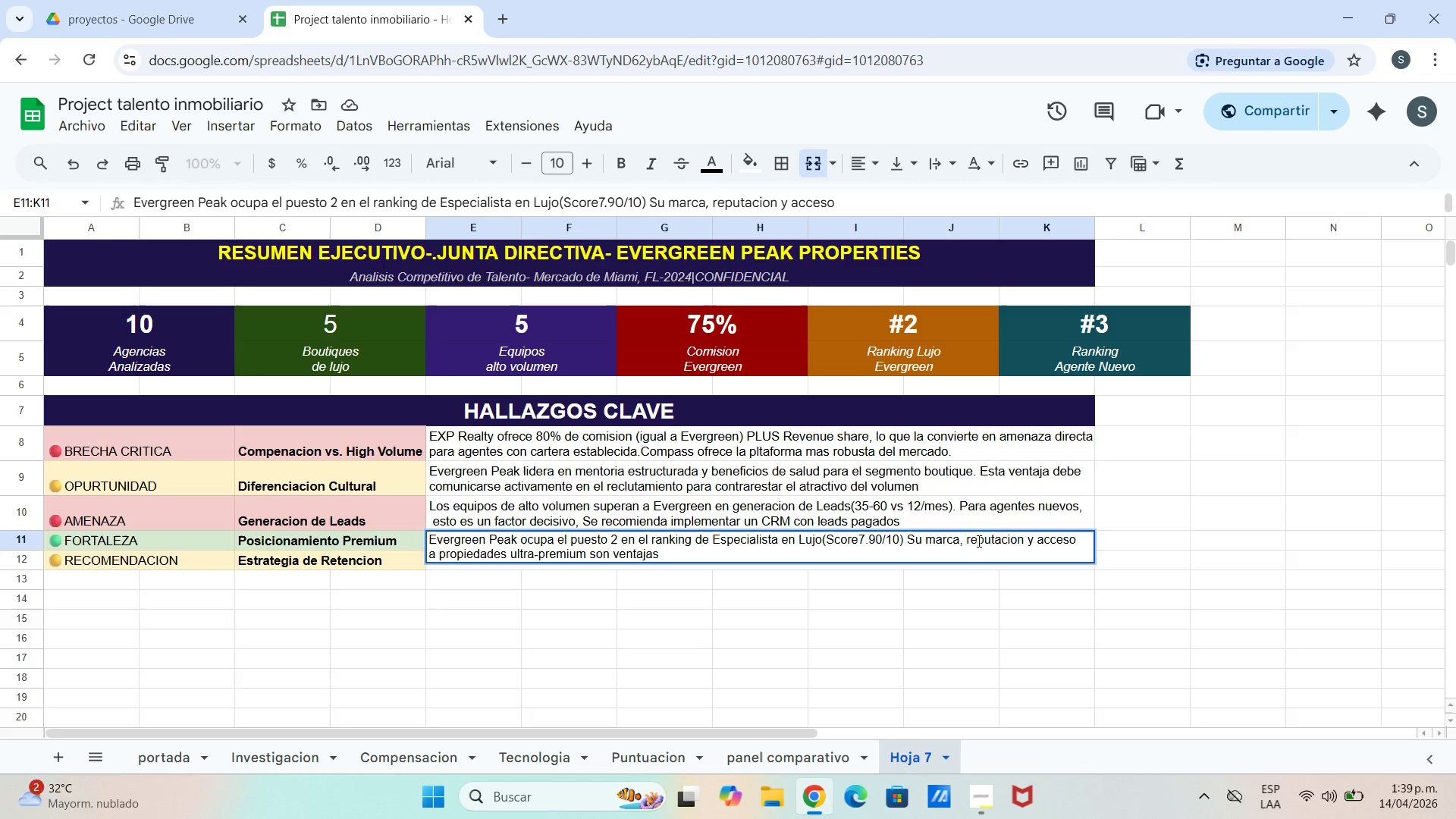 
type( dificiles de replicar)
 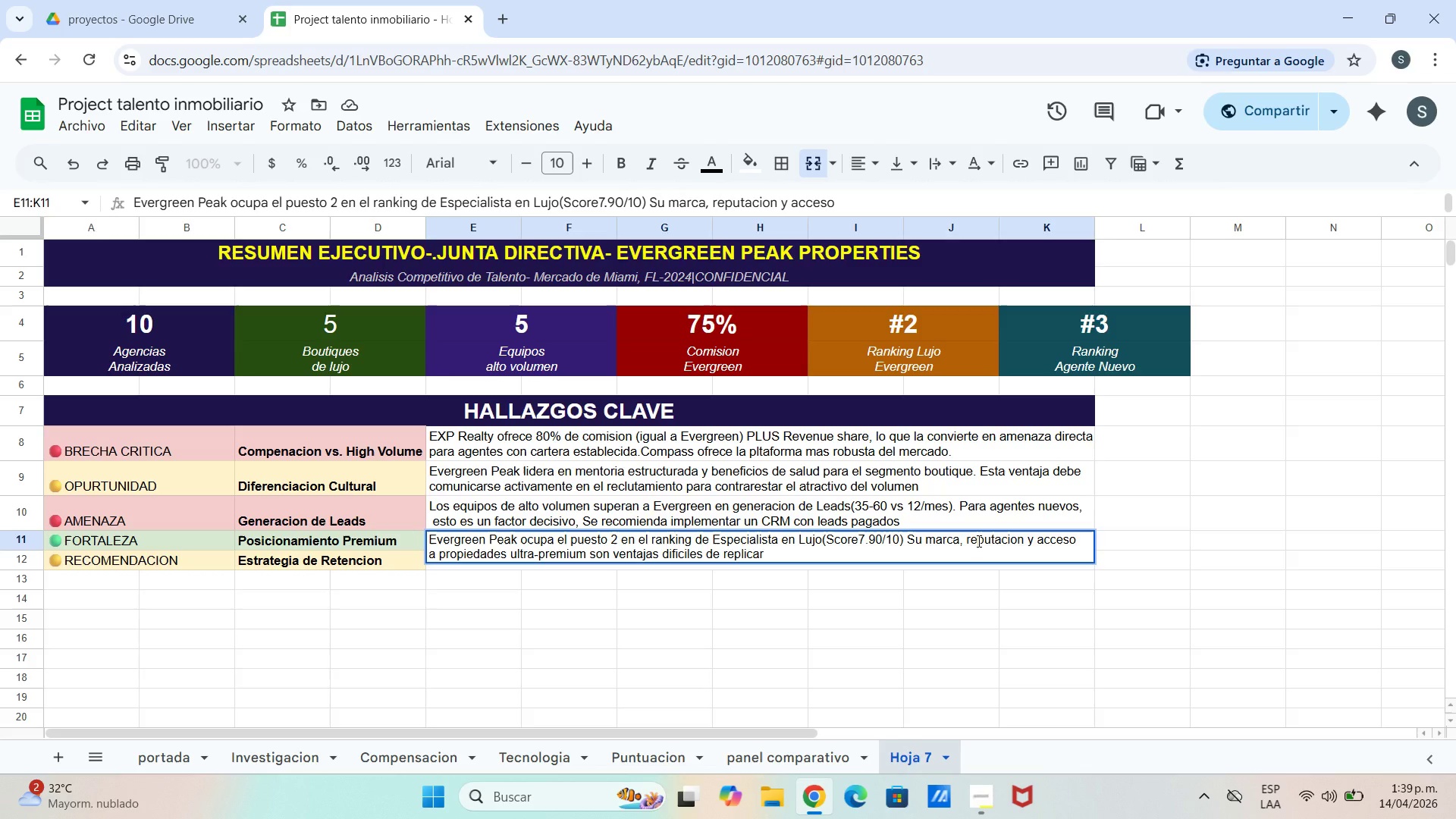 
key(Enter)
 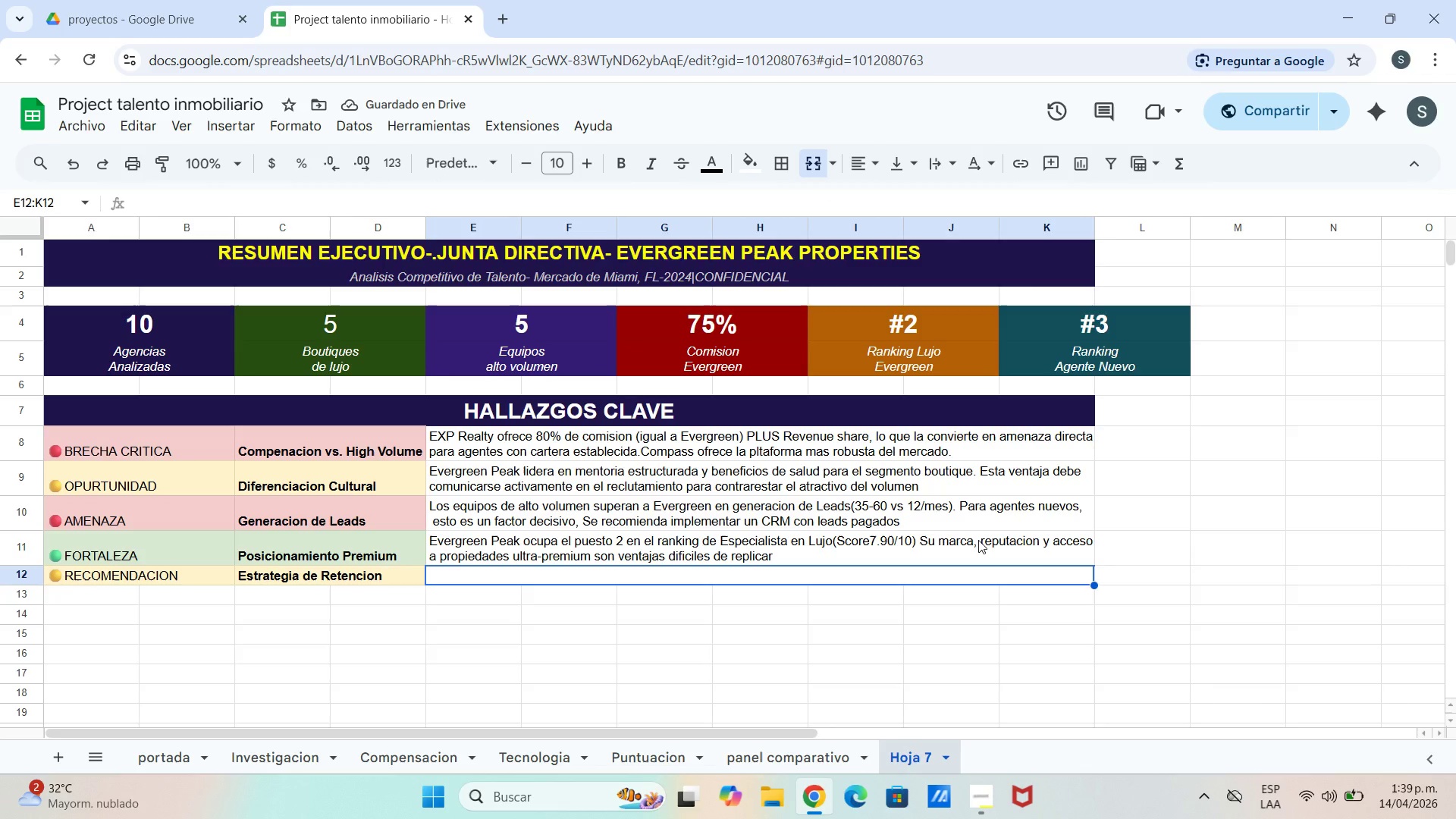 
wait(5.66)
 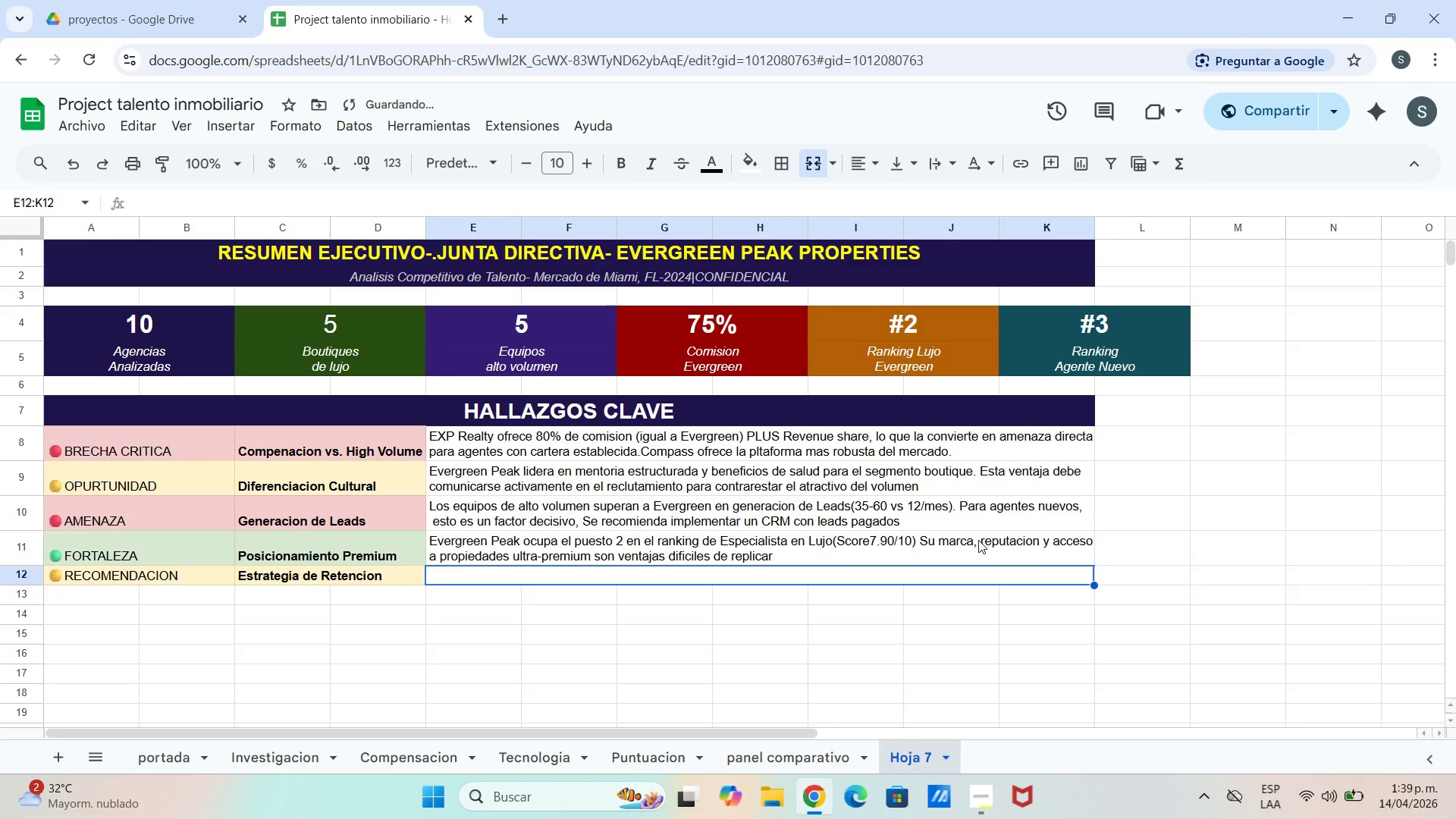 
type(implementar un programa de Revenue Share limitado *5-10%()
 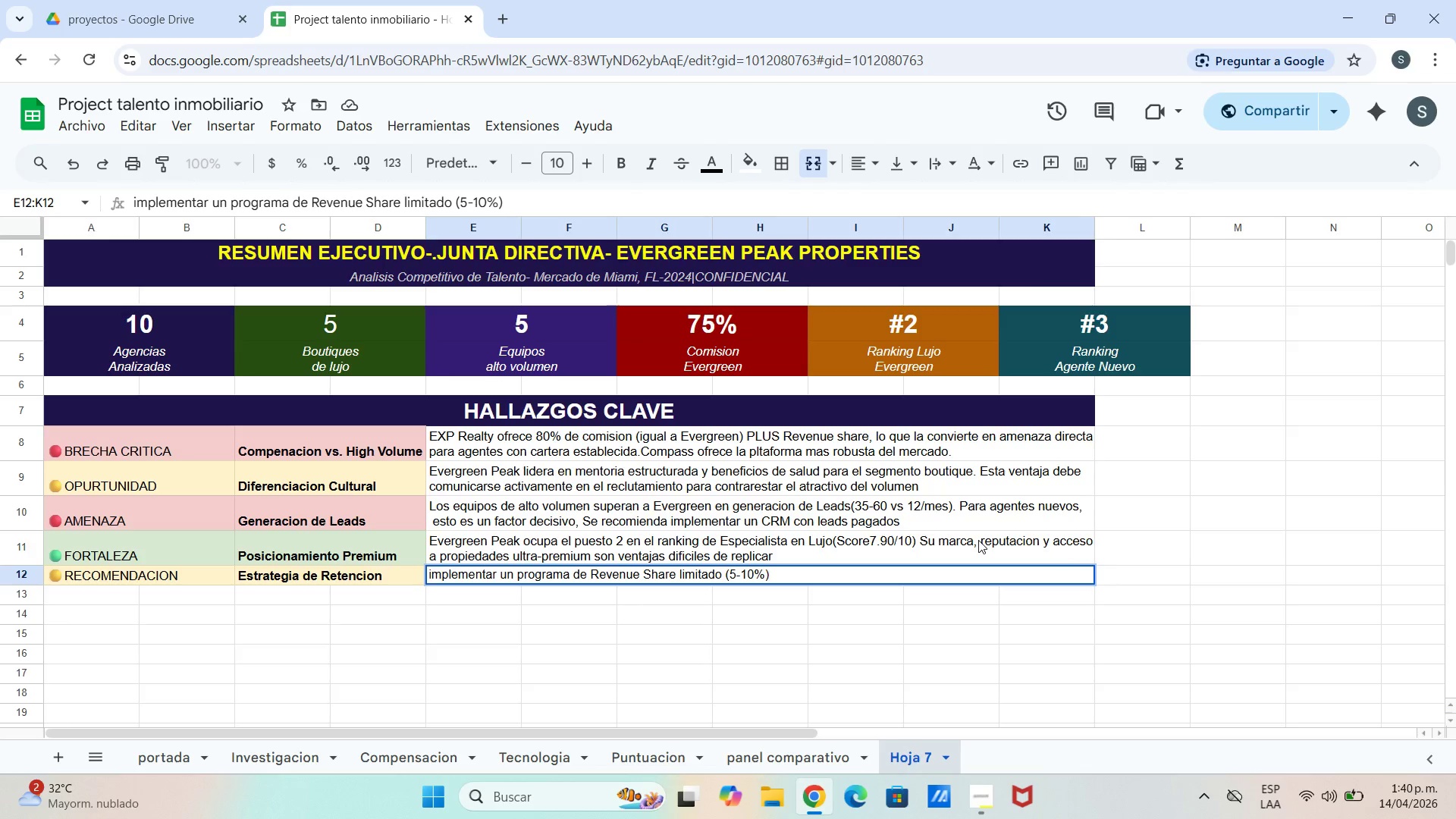 
wait(7.19)
 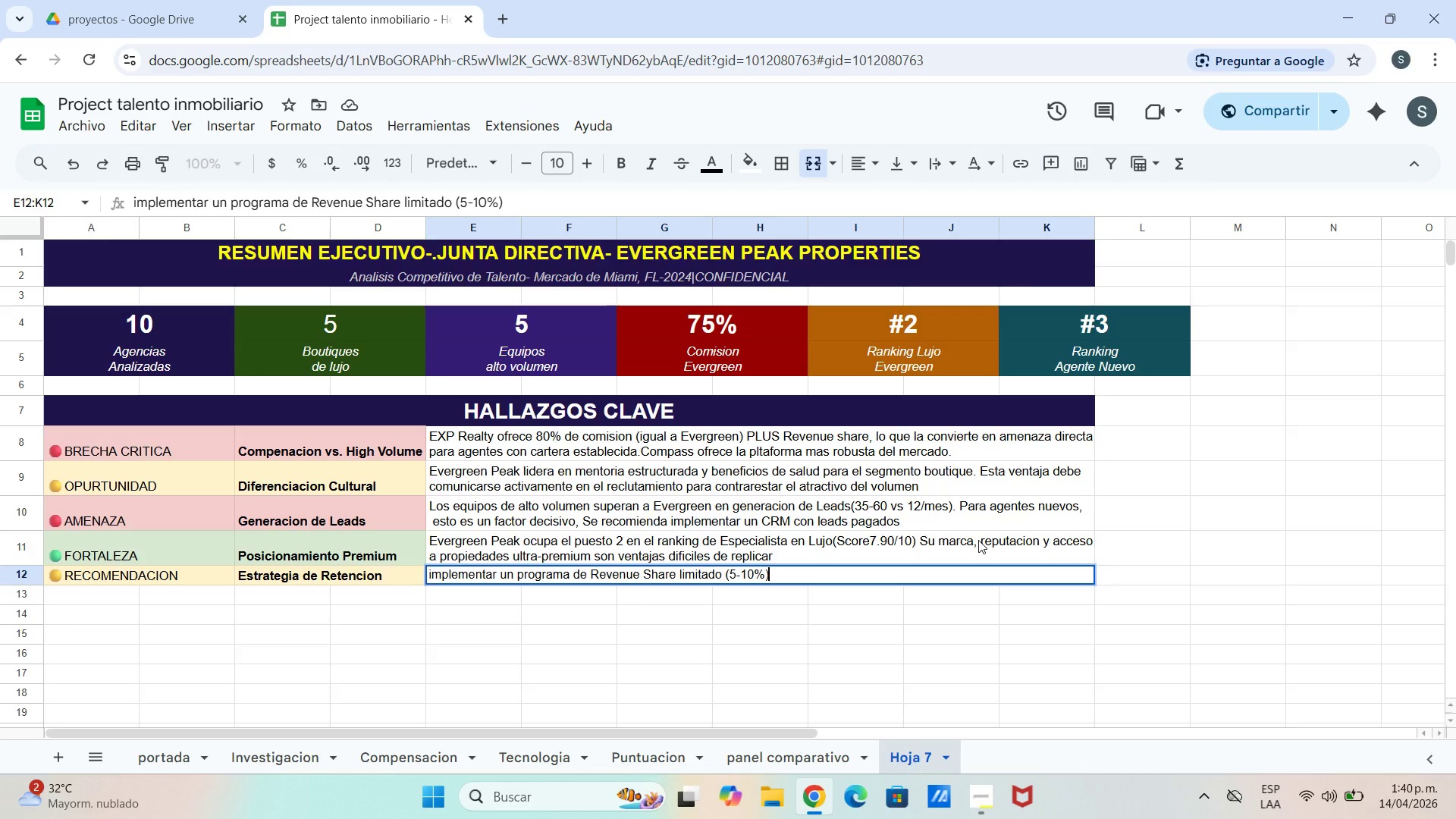 
type( para agentes conmas de 2 a`os podria reducir a)
 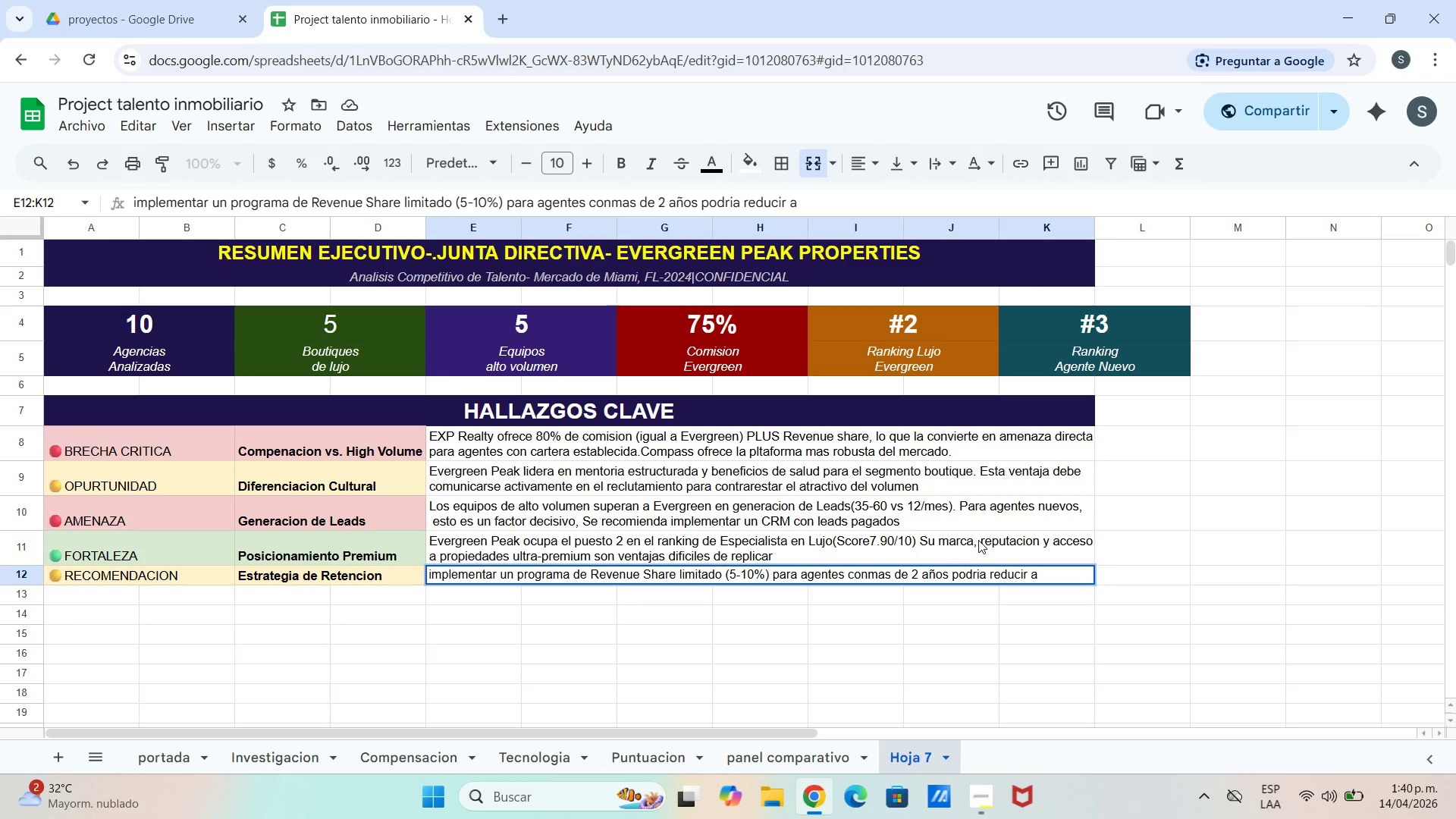 
key(Control+Enter)
 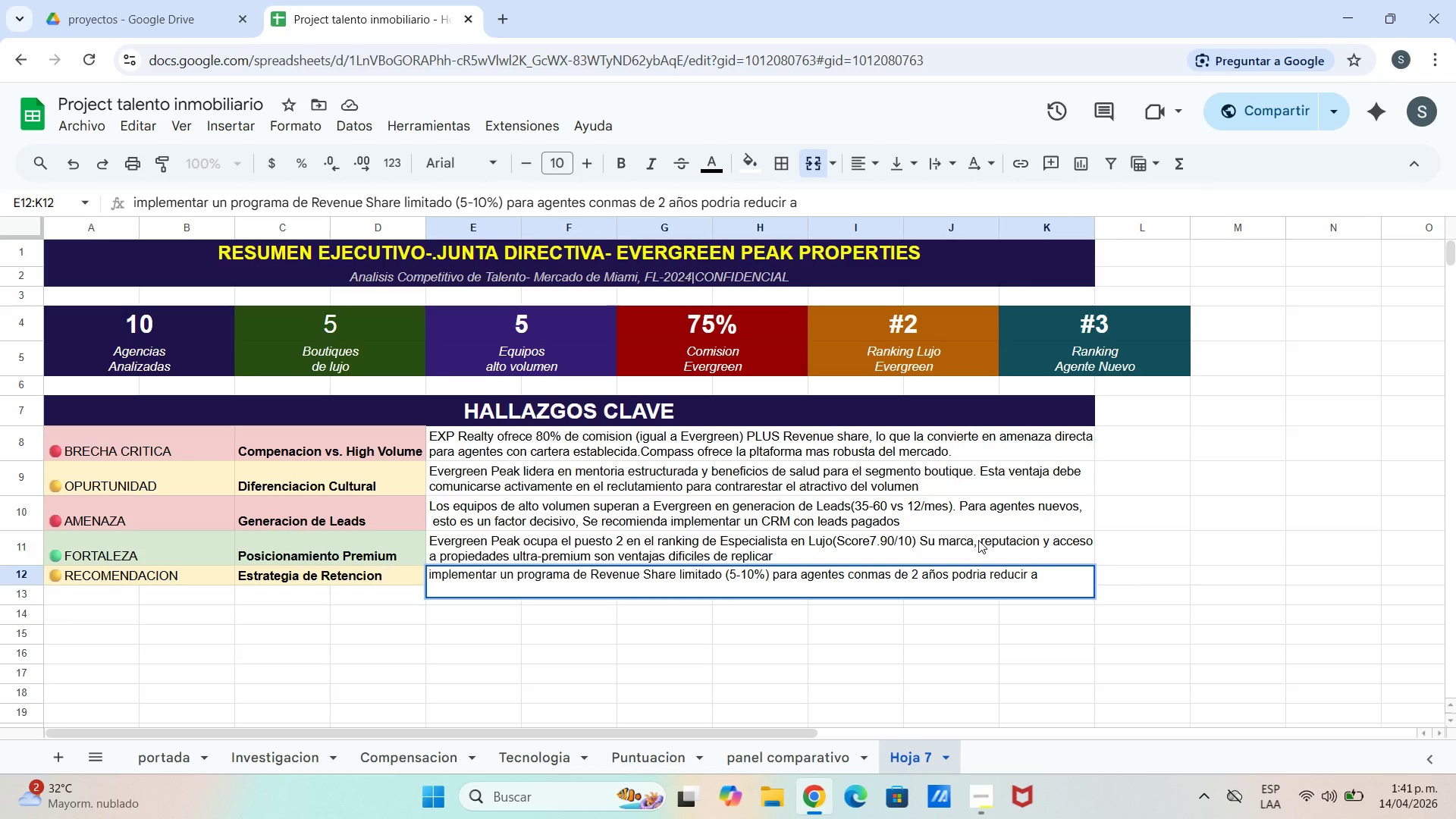 
wait(5.08)
 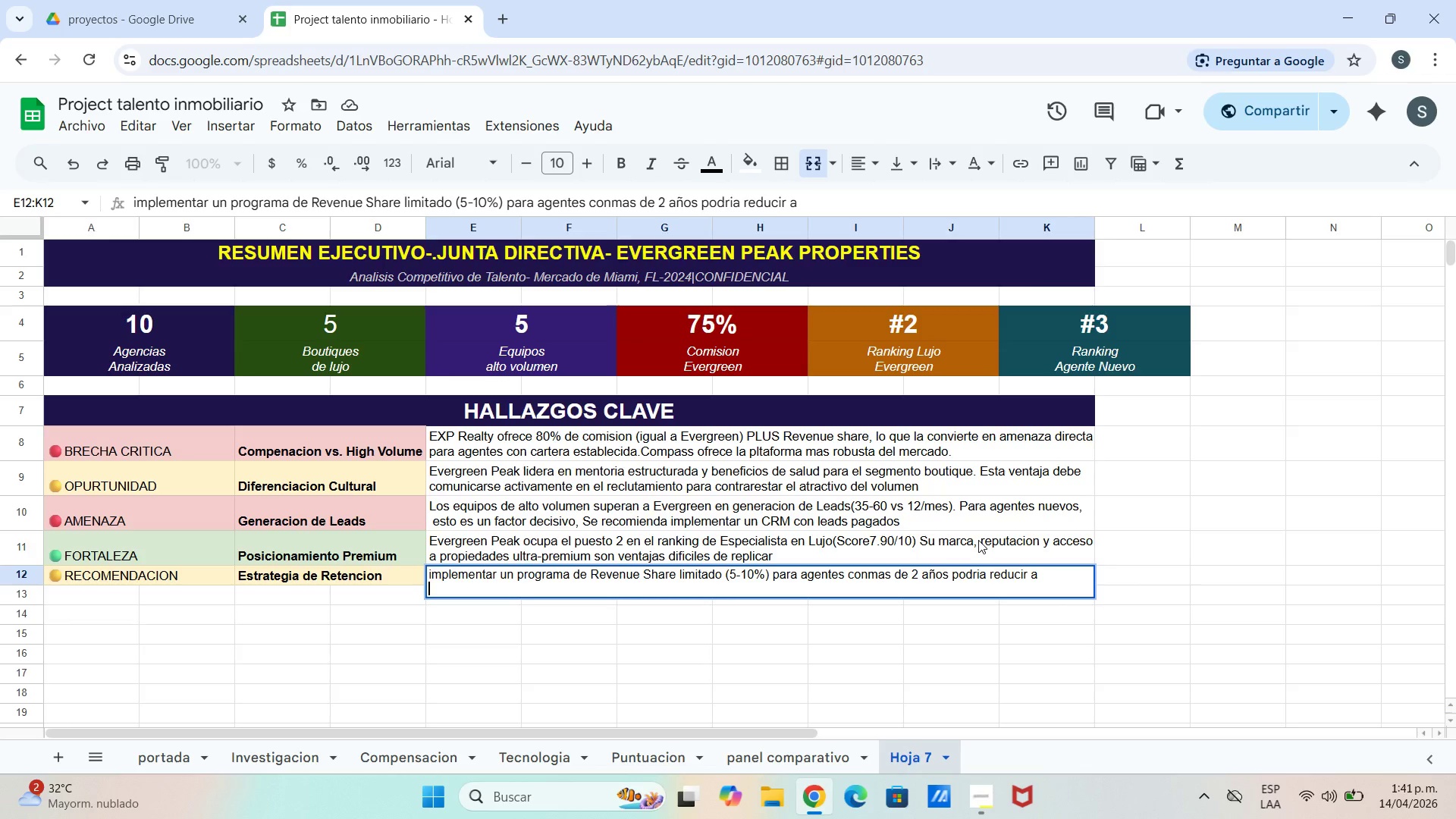 
type(rotacion en 40% el costo es maeginado frente al o)
key(Backspace)
type(costo de rem)
key(Backspace)
type(emplazar)
 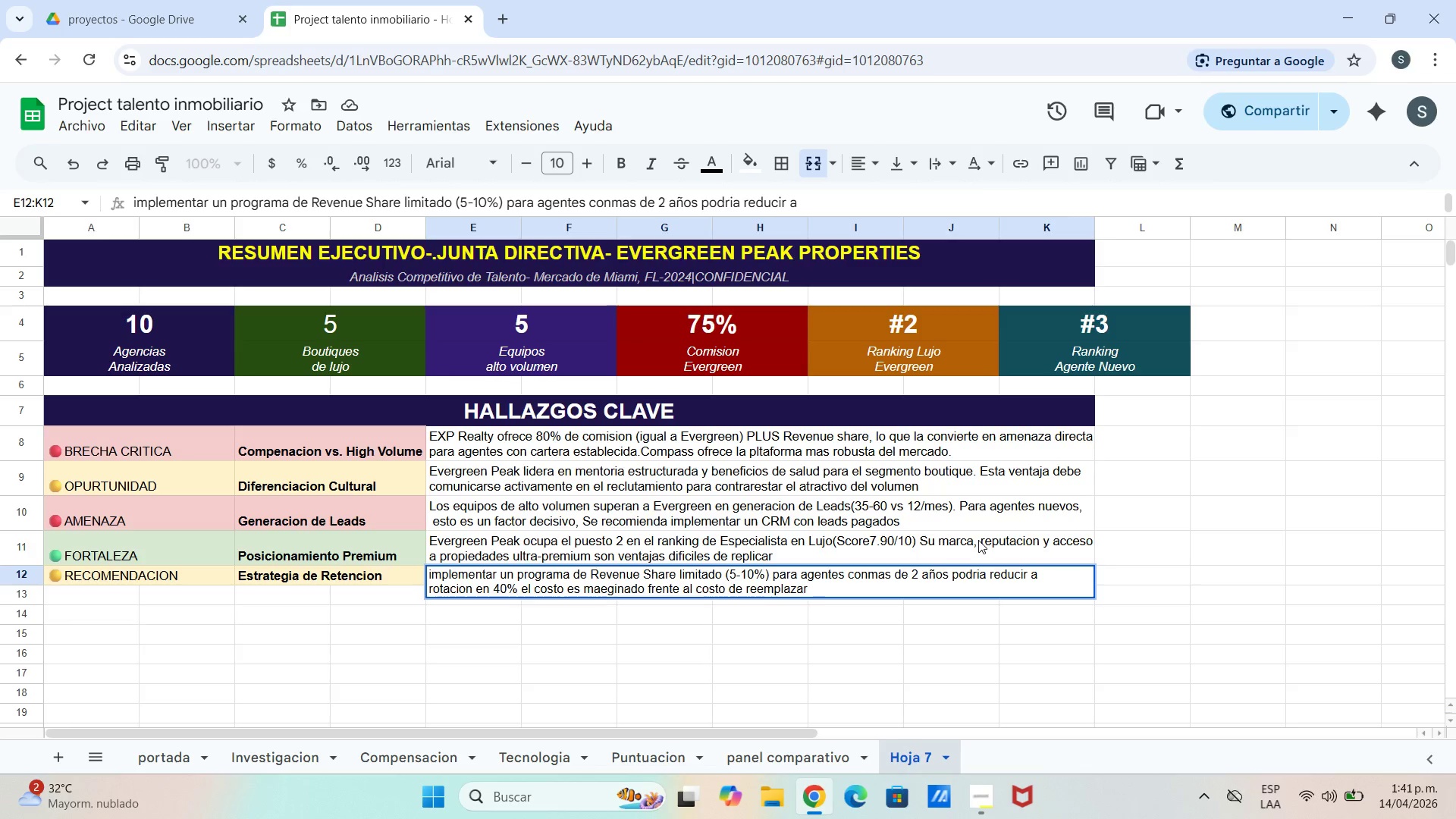 
type( un agente senior)
 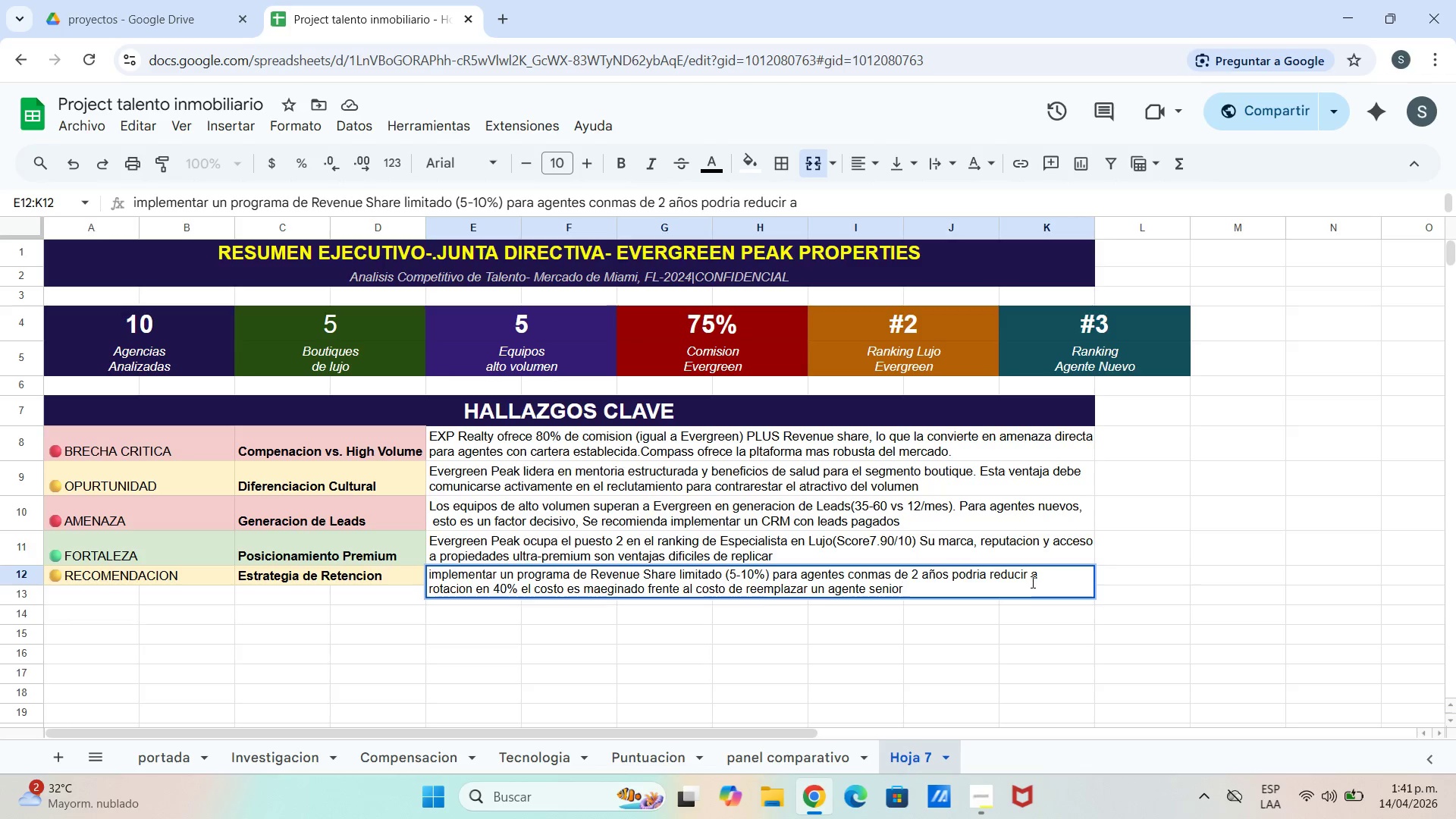 
double_click([1033, 576])
 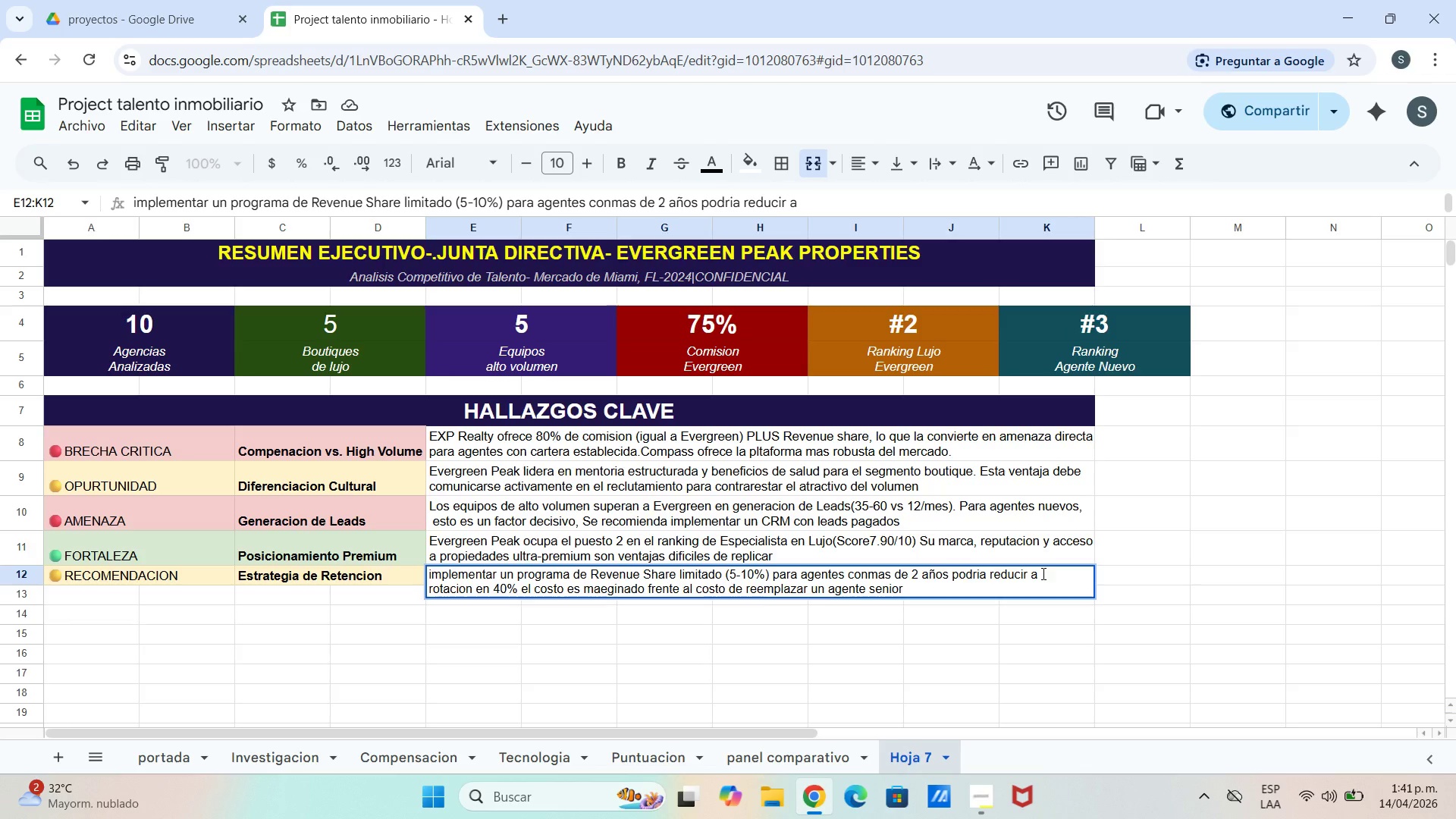 
key(L)
 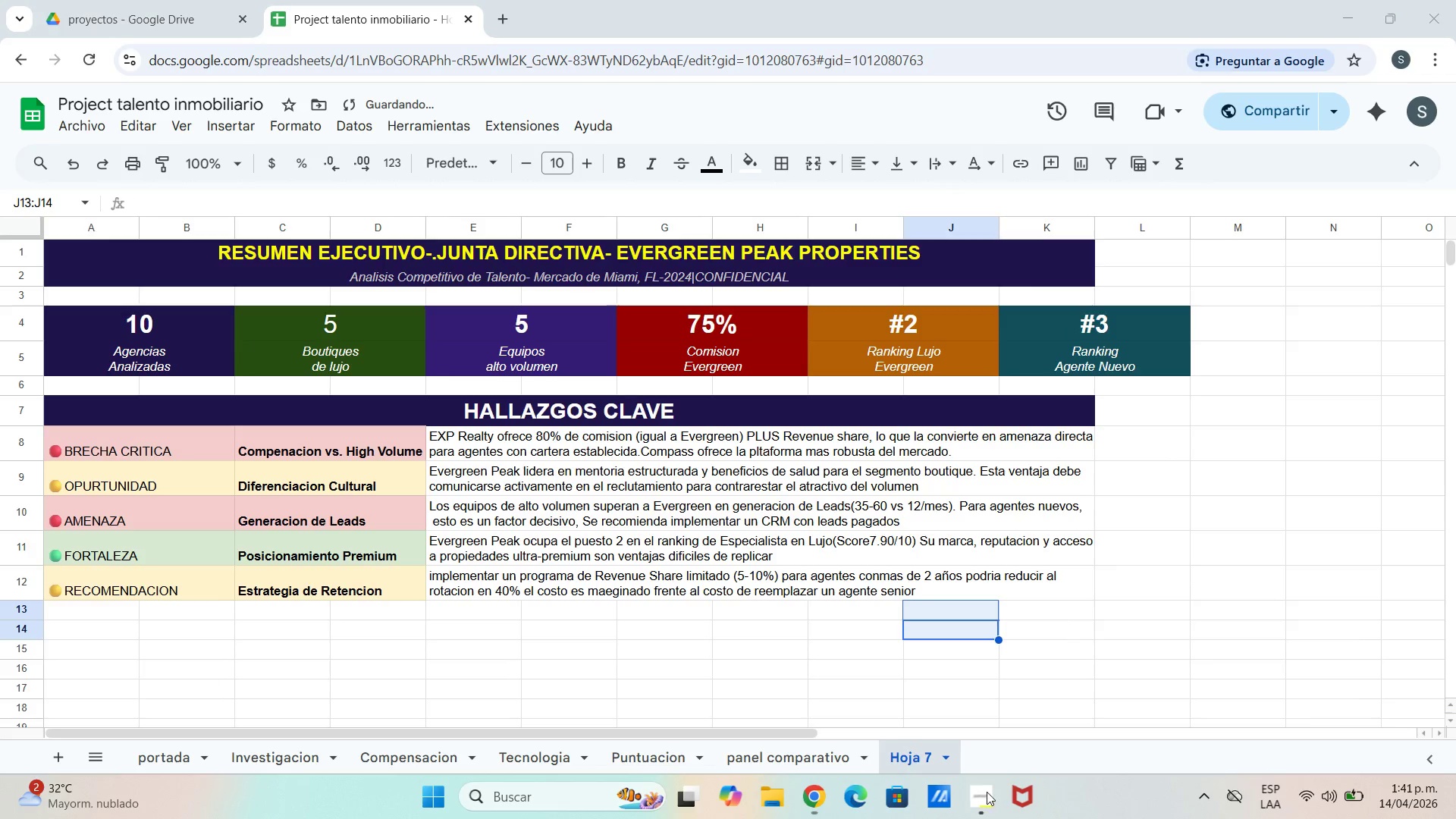 
left_click([980, 808])
 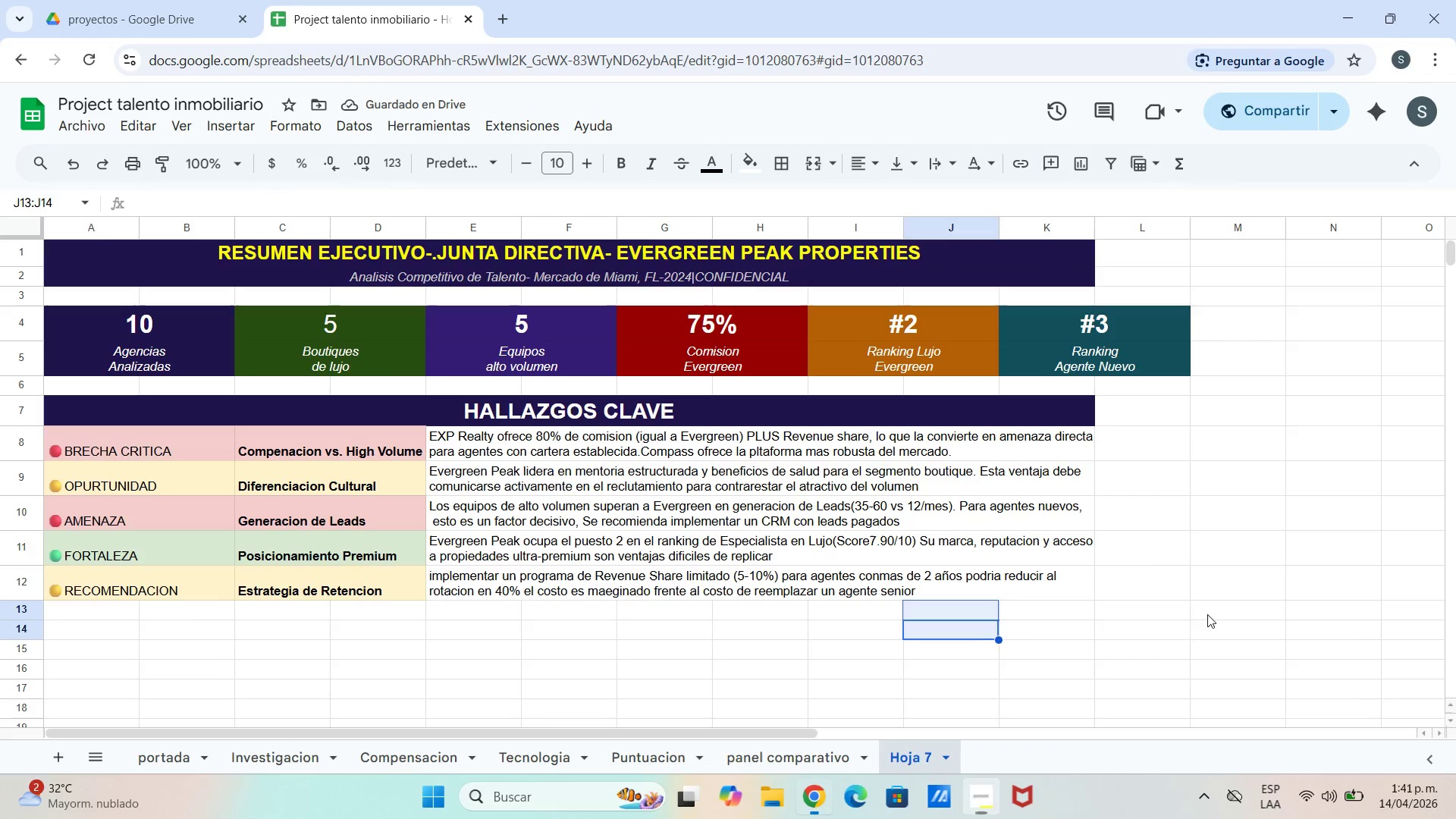 
double_click([774, 652])
 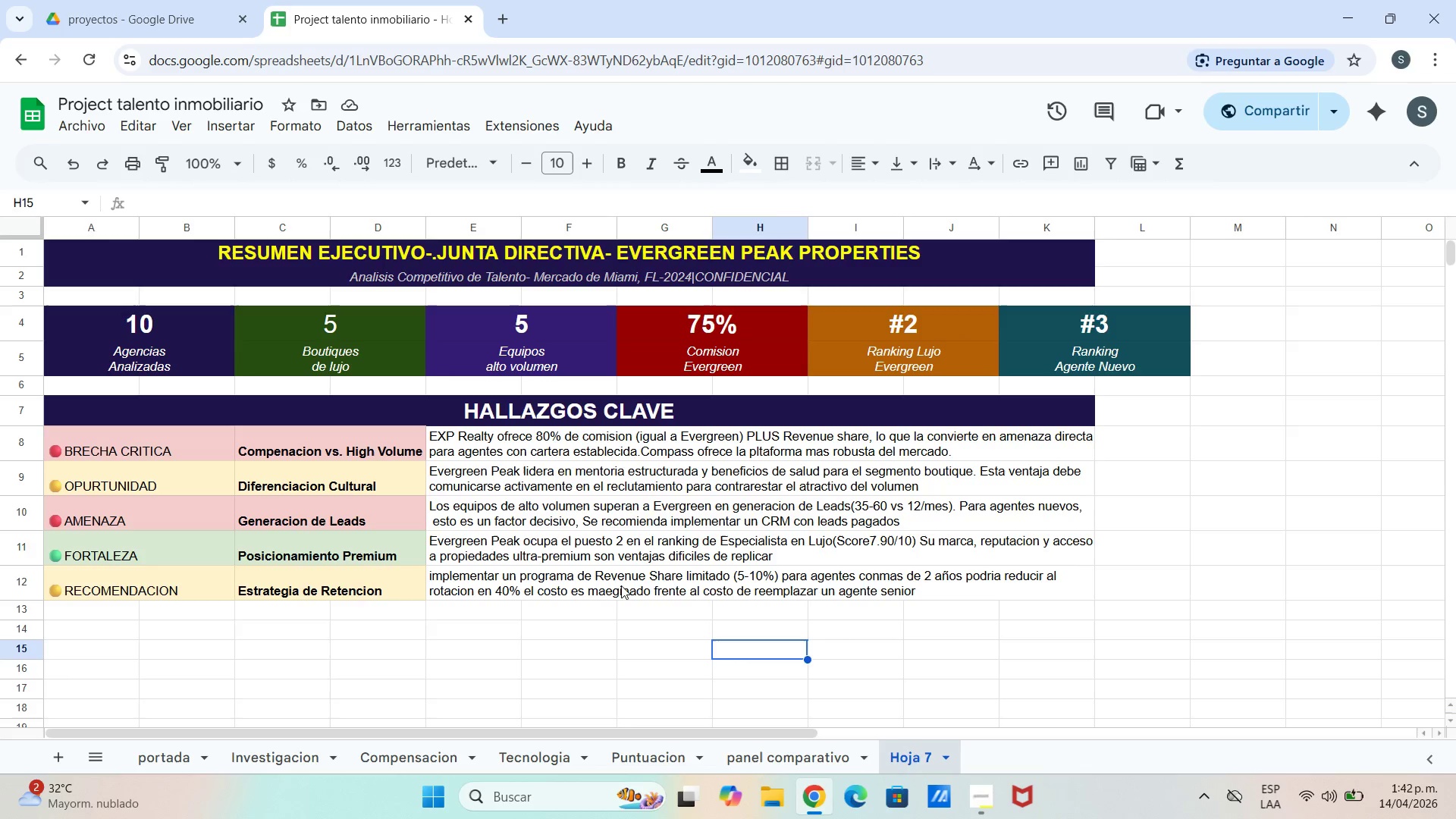 
wait(6.45)
 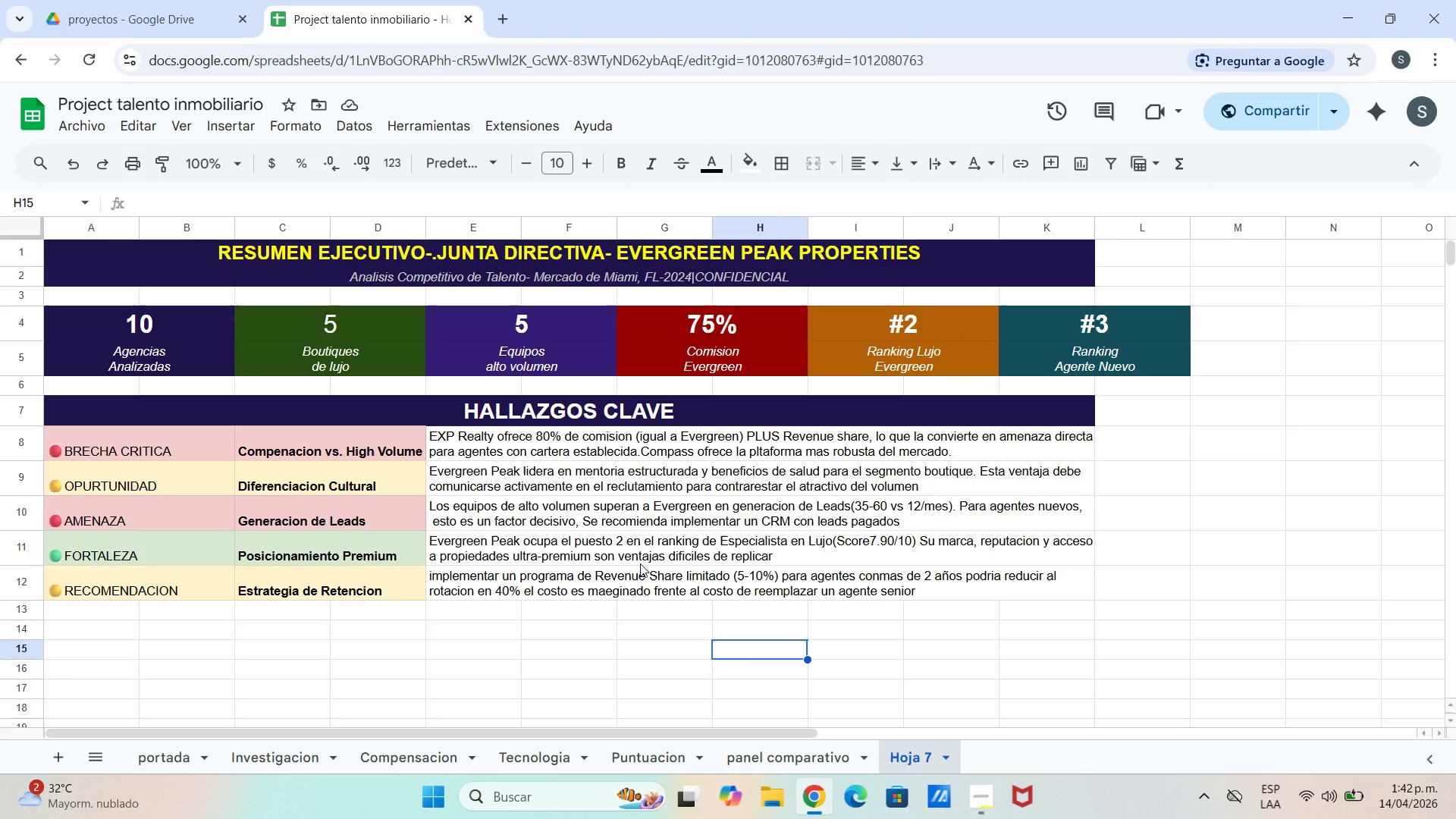 
left_click_drag(start_coordinate=[130, 403], to_coordinate=[758, 582])
 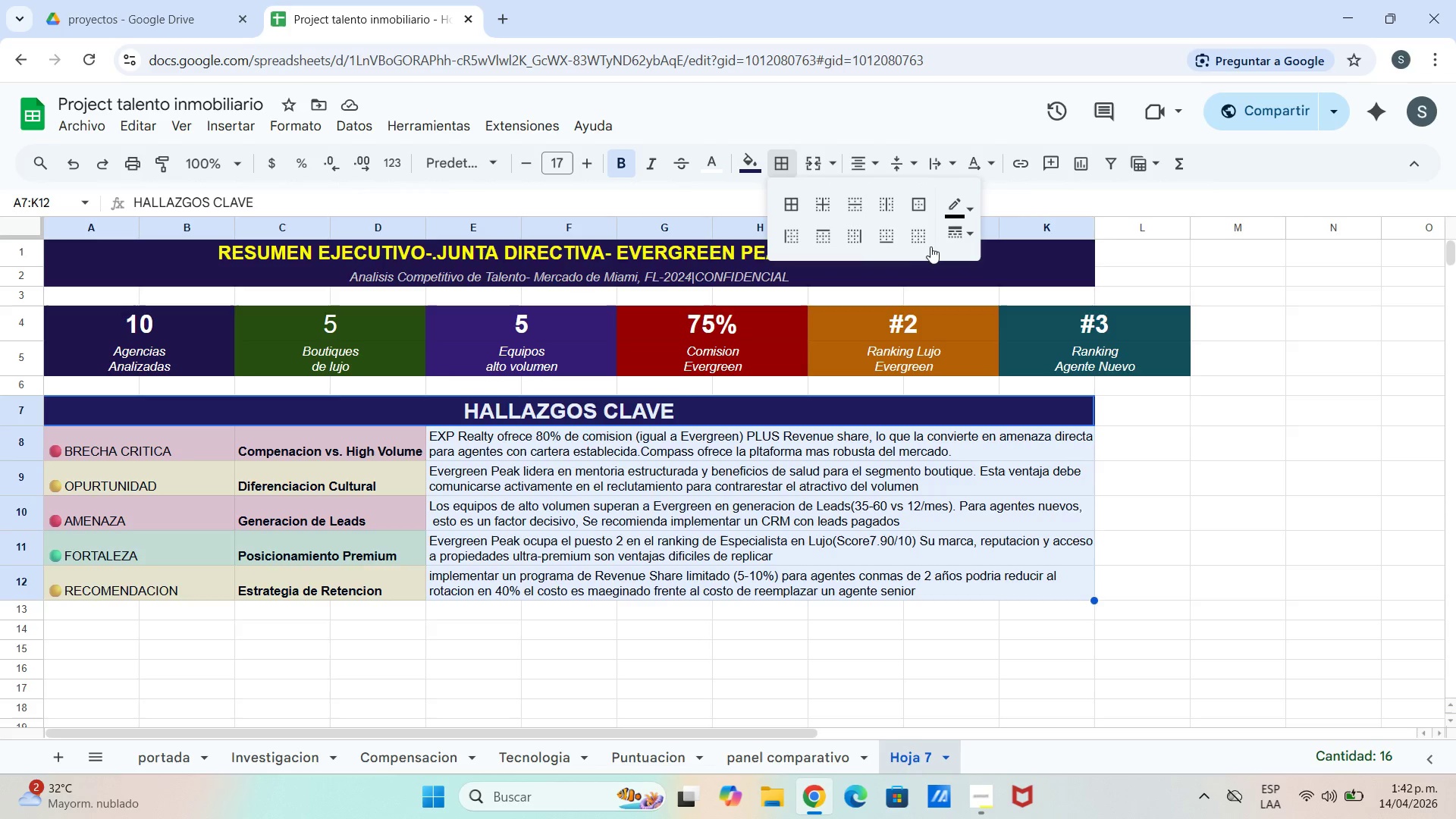 
left_click([791, 203])
 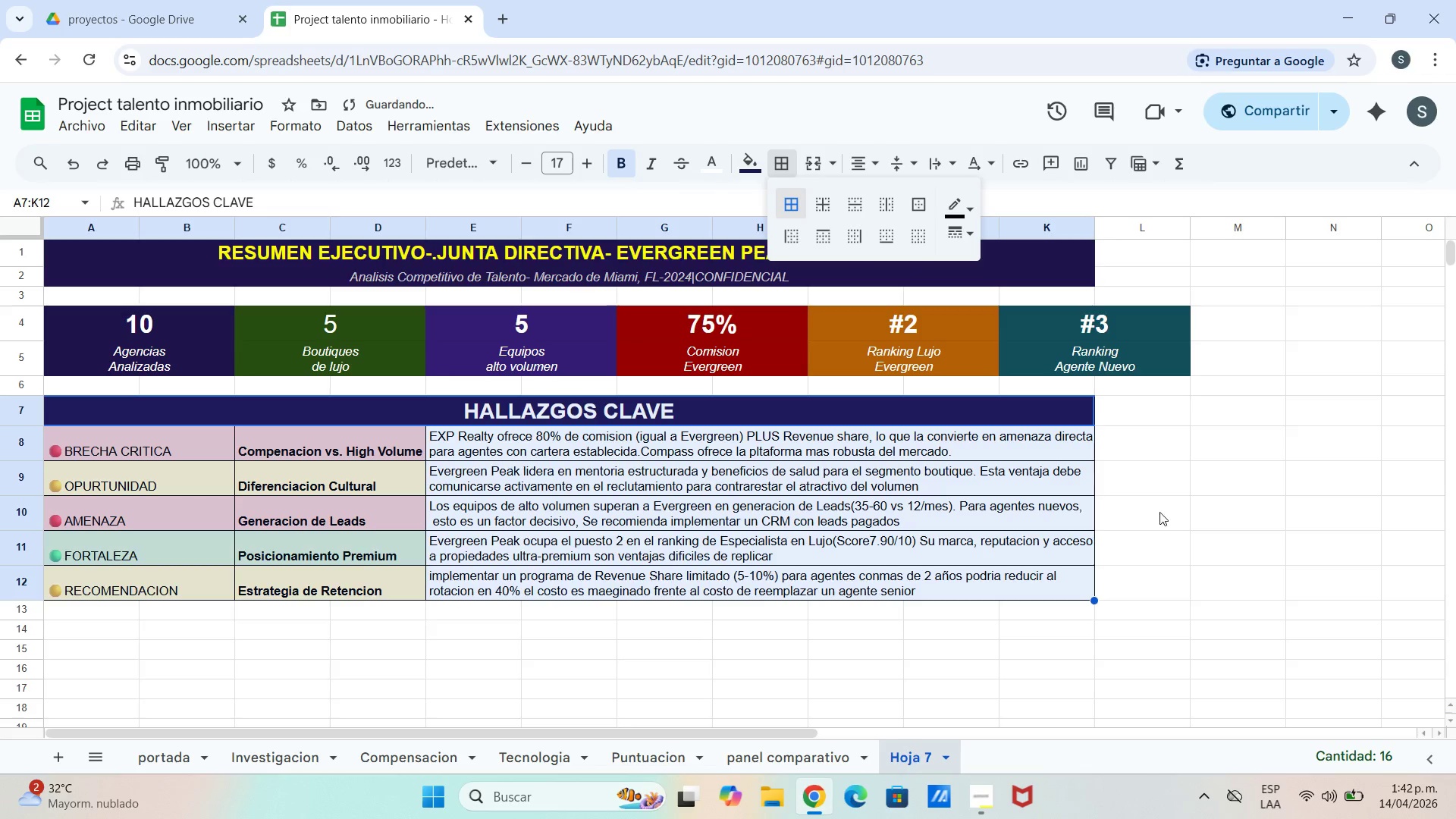 
left_click([1180, 534])
 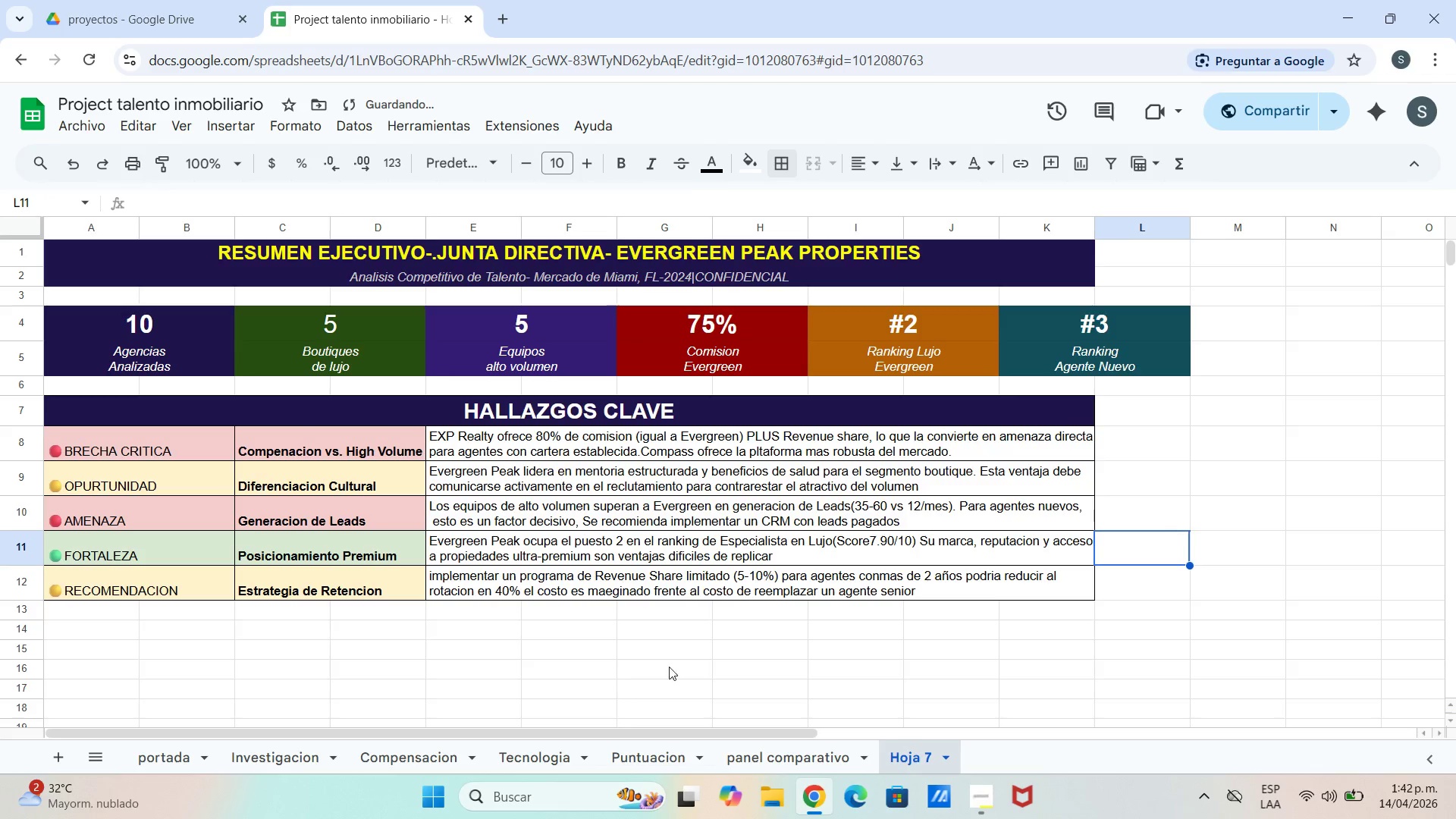 
left_click_drag(start_coordinate=[774, 616], to_coordinate=[772, 623])
 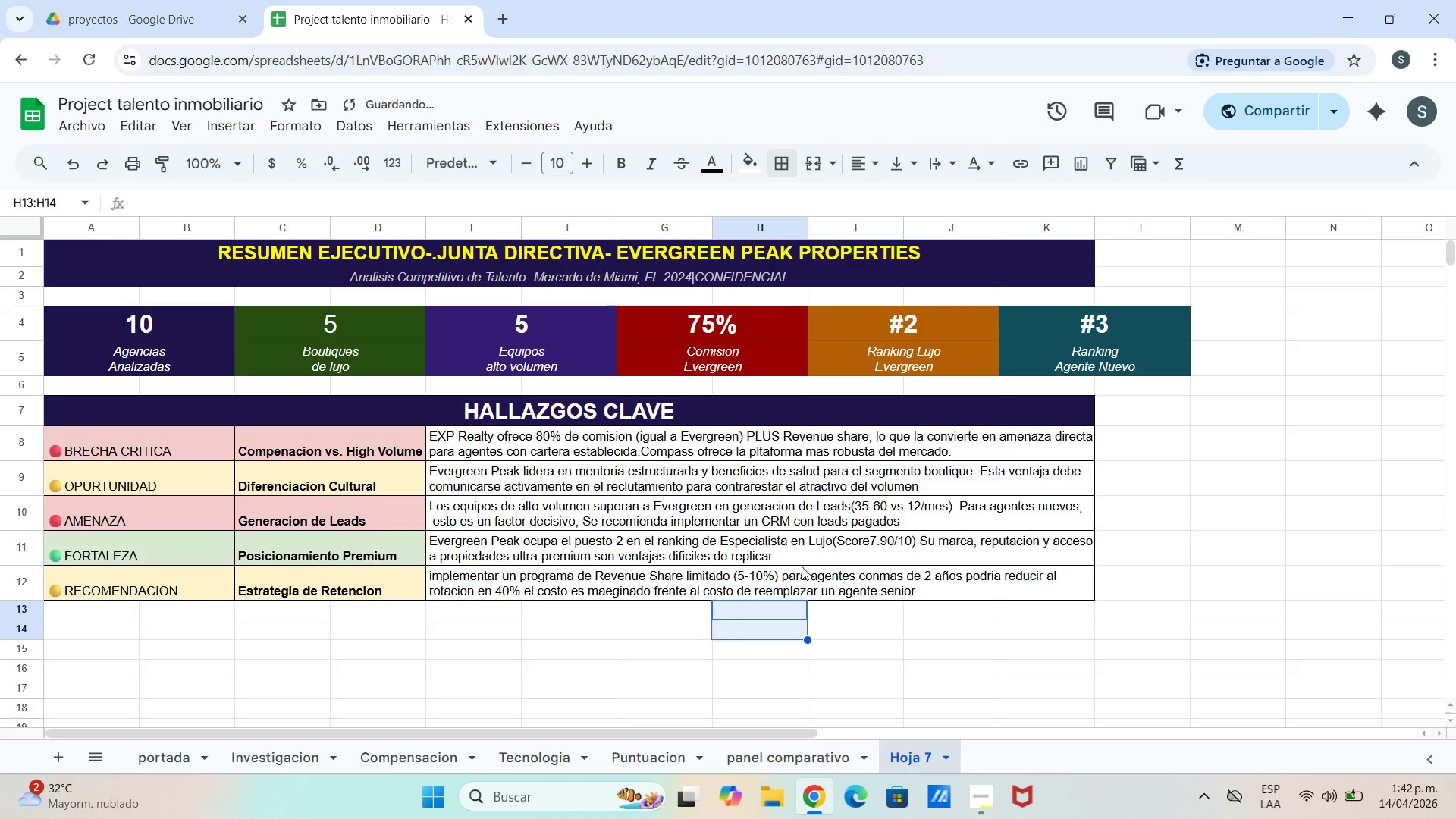 
scroll: coordinate [802, 578], scroll_direction: down, amount: 1.0
 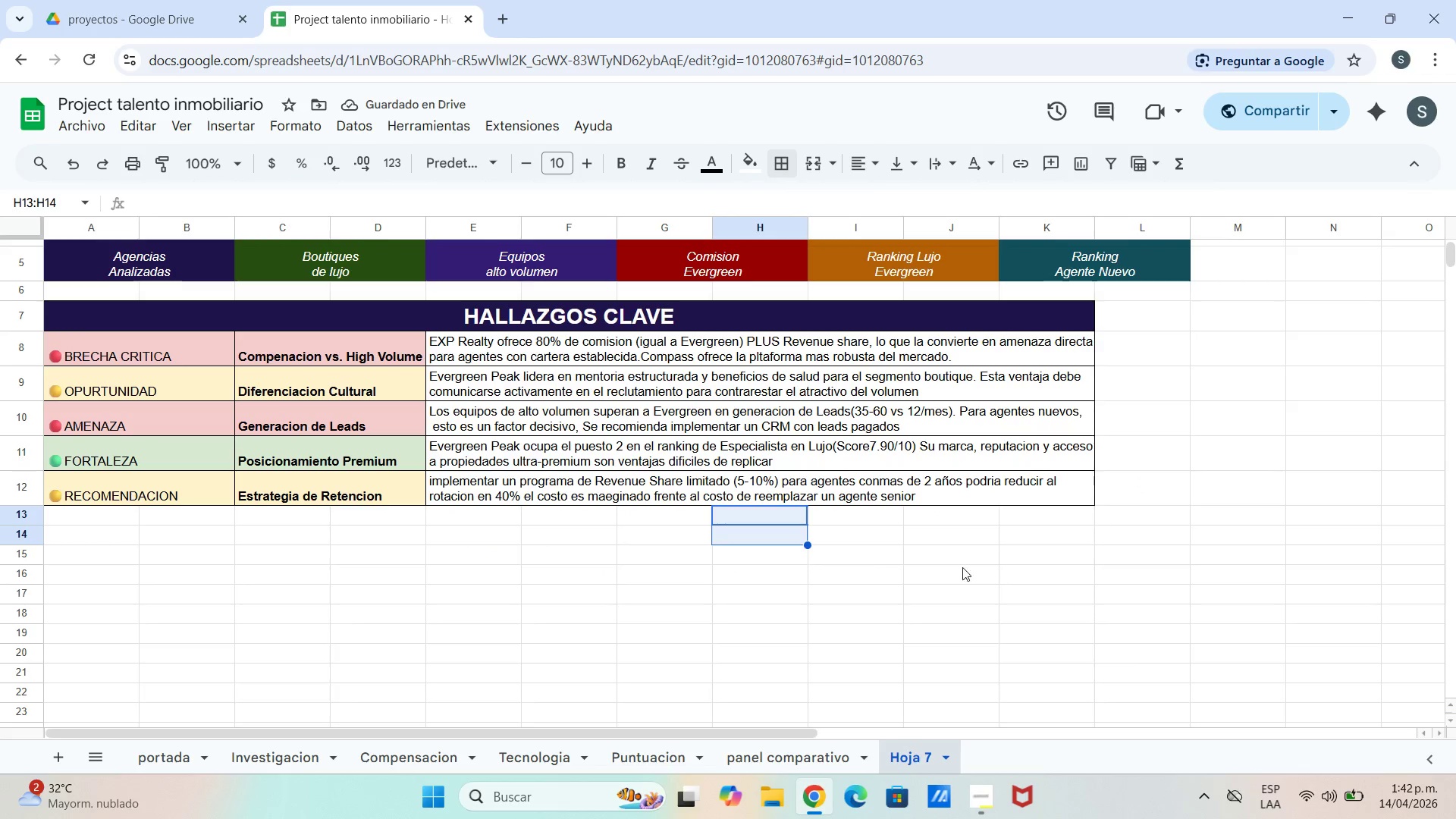 
scroll: coordinate [716, 445], scroll_direction: up, amount: 2.0
 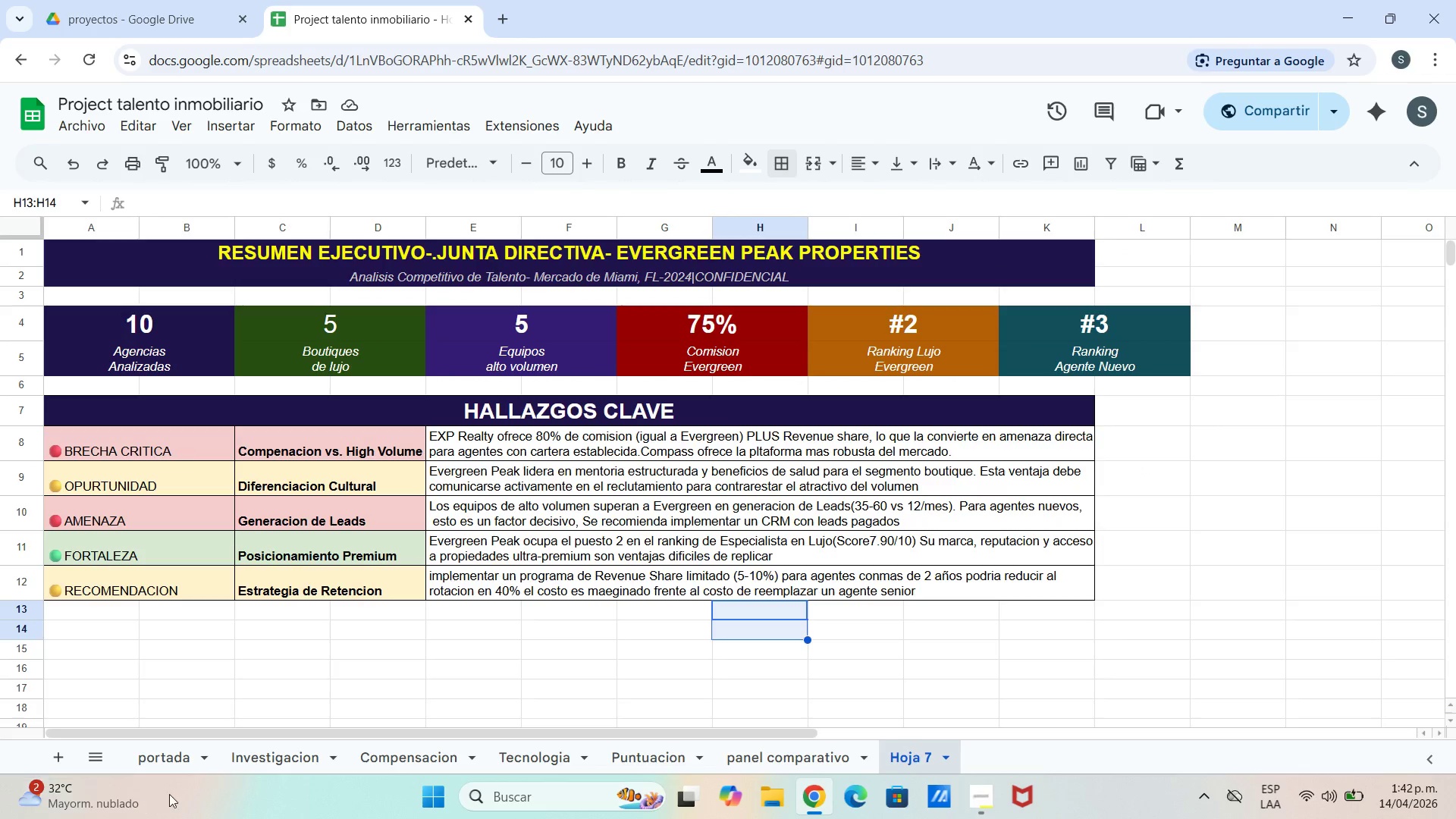 
left_click([176, 755])
 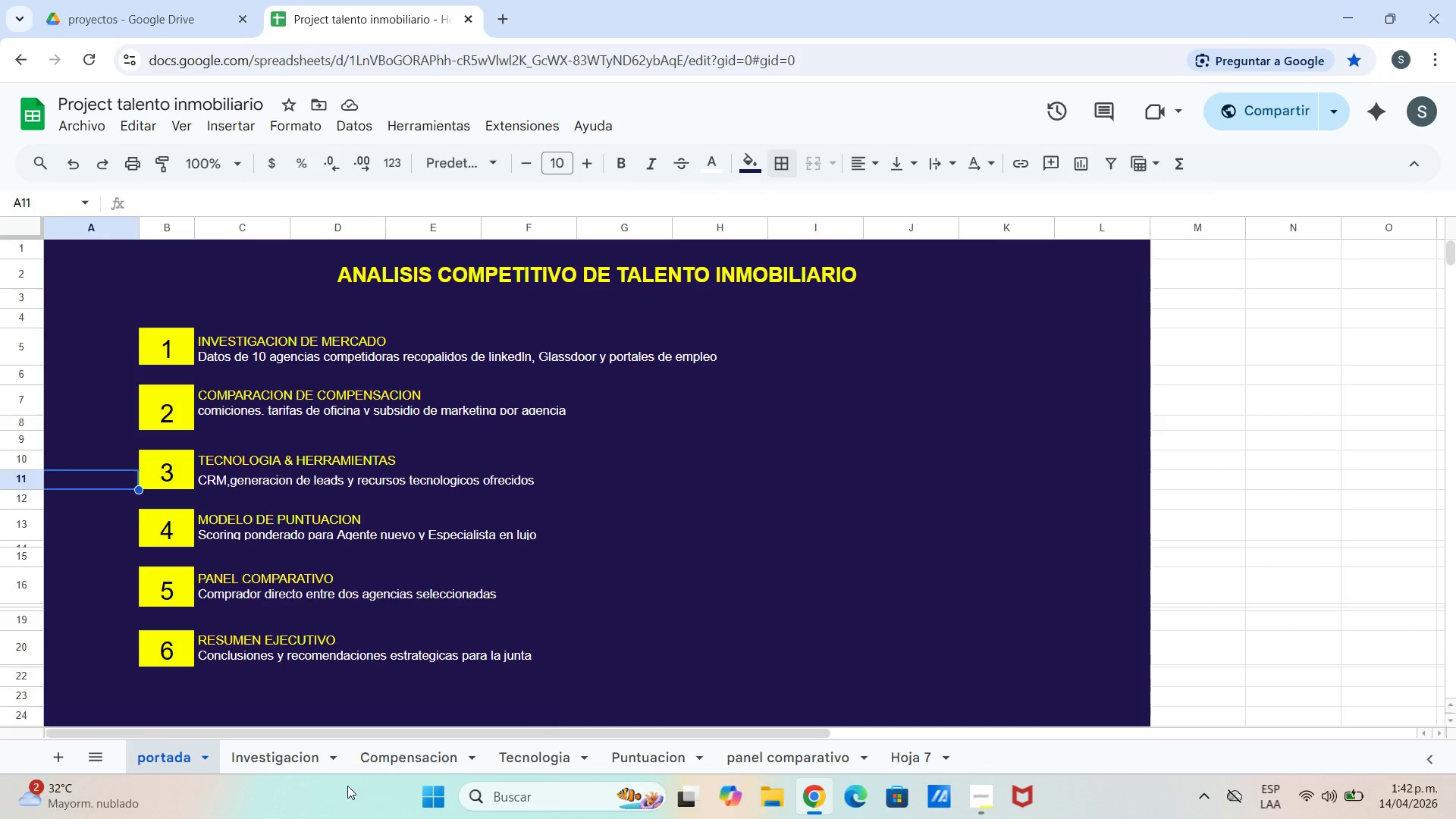 
left_click([257, 759])
 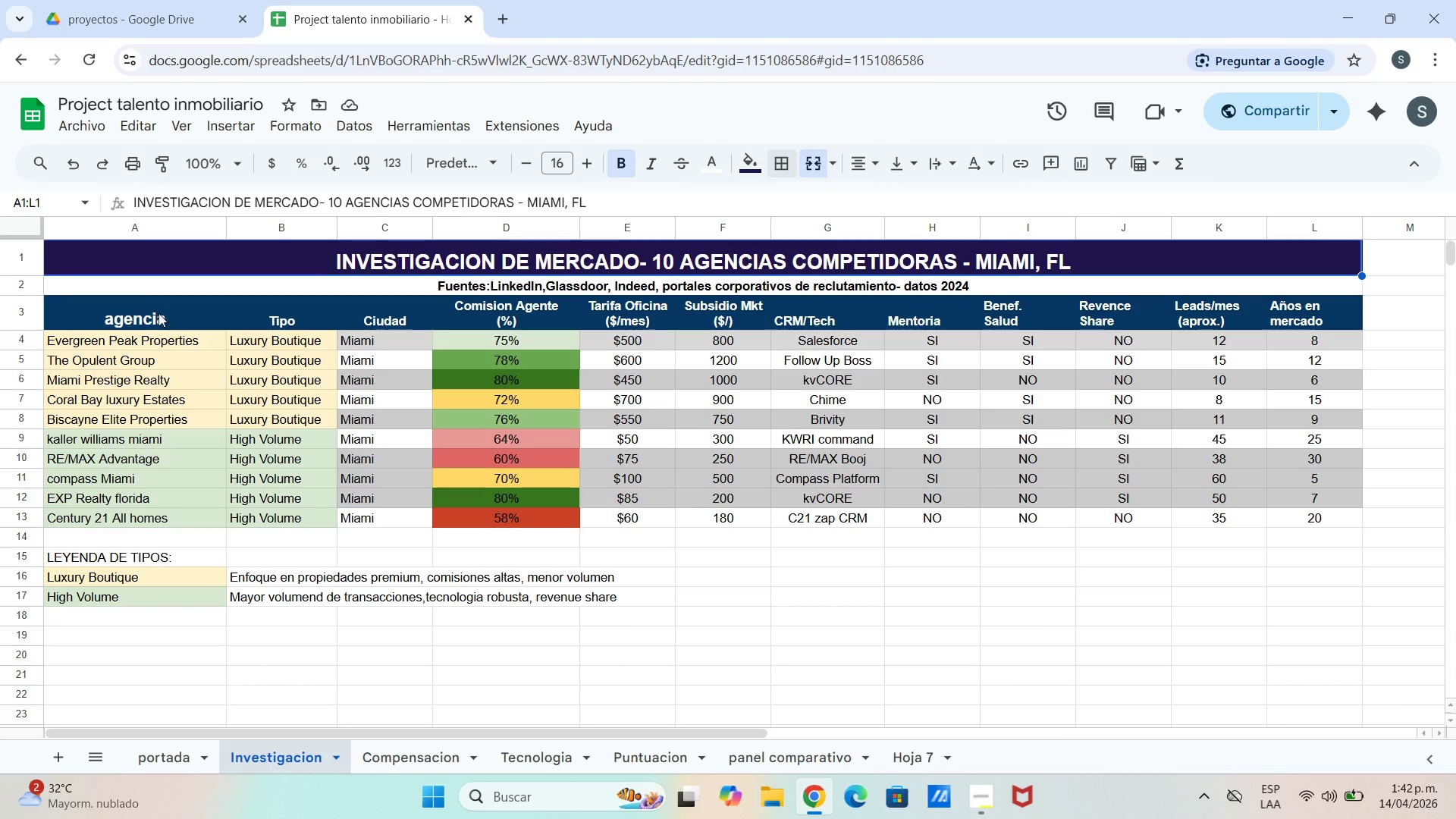 
left_click_drag(start_coordinate=[136, 304], to_coordinate=[1357, 522])
 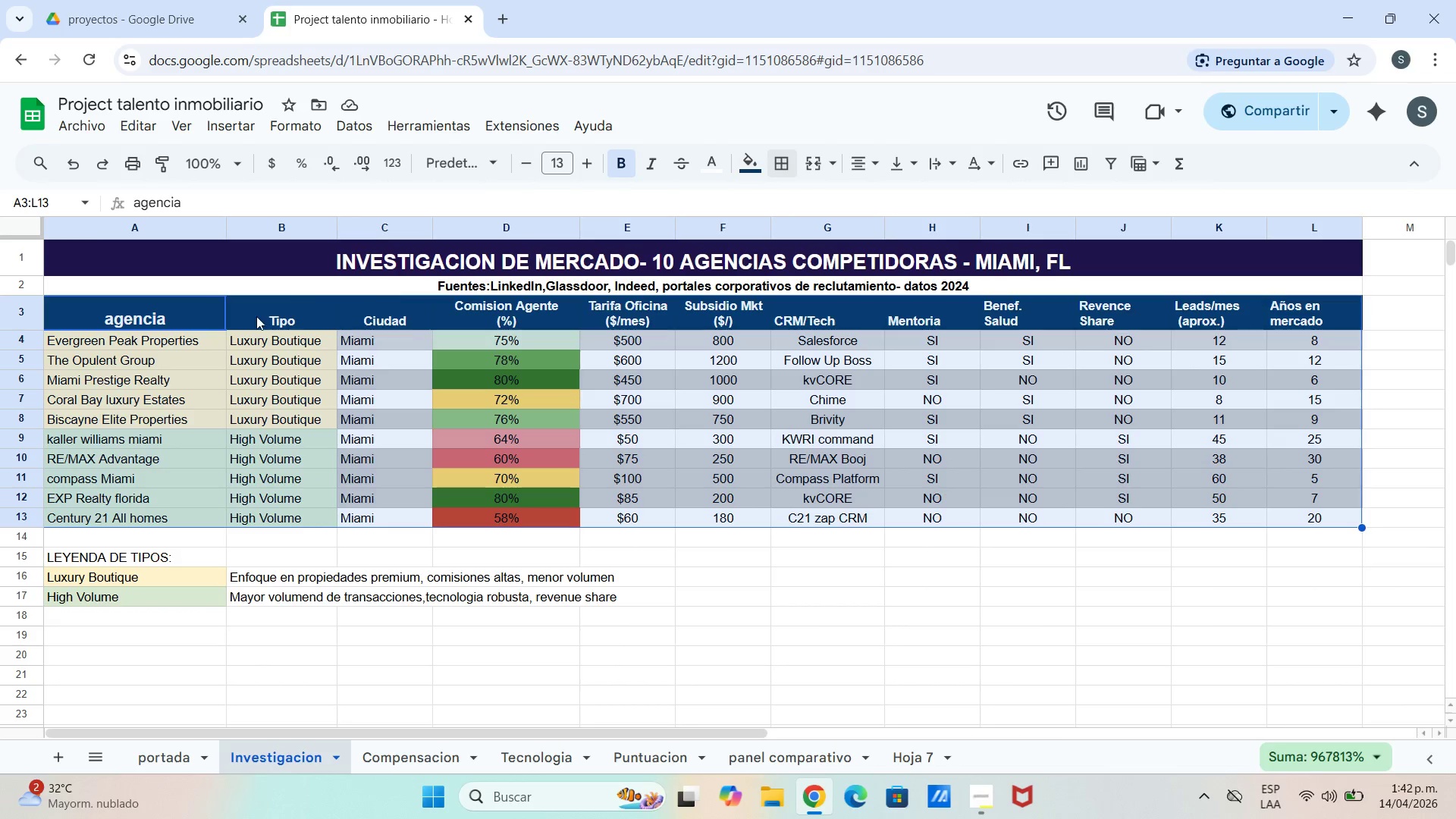 
left_click([210, 278])
 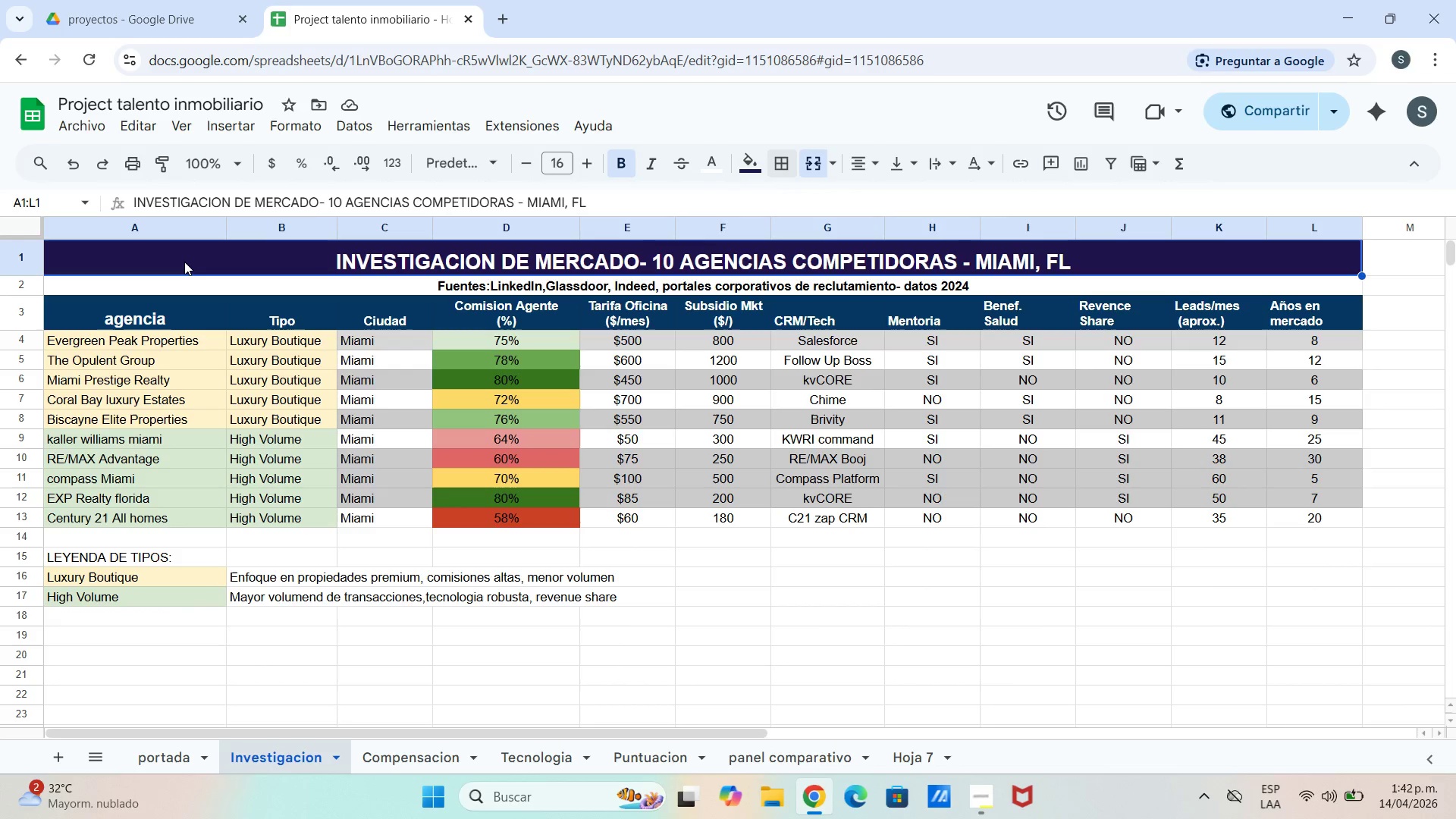 
left_click_drag(start_coordinate=[184, 262], to_coordinate=[577, 353])
 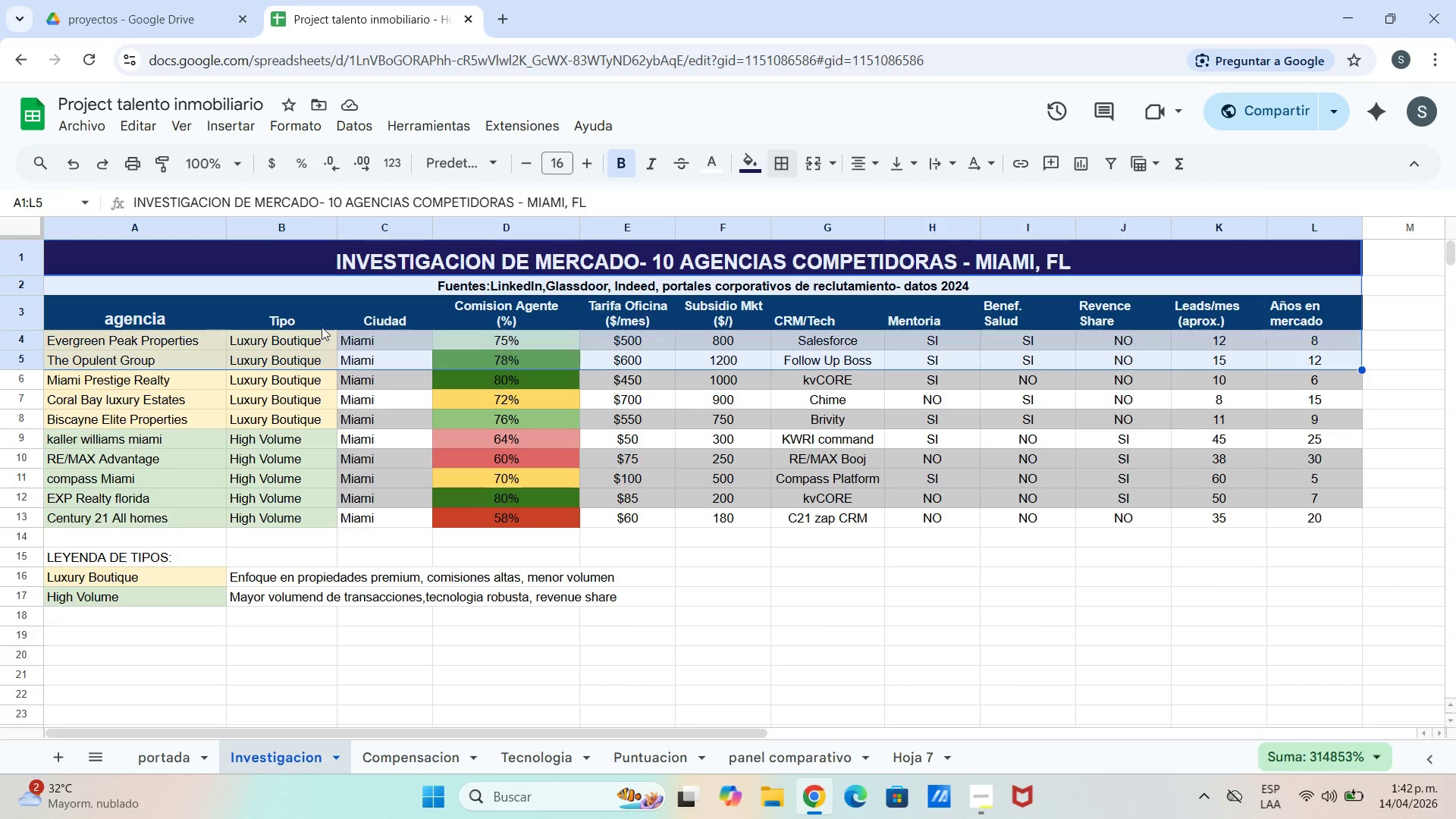 
left_click_drag(start_coordinate=[318, 327], to_coordinate=[309, 322])
 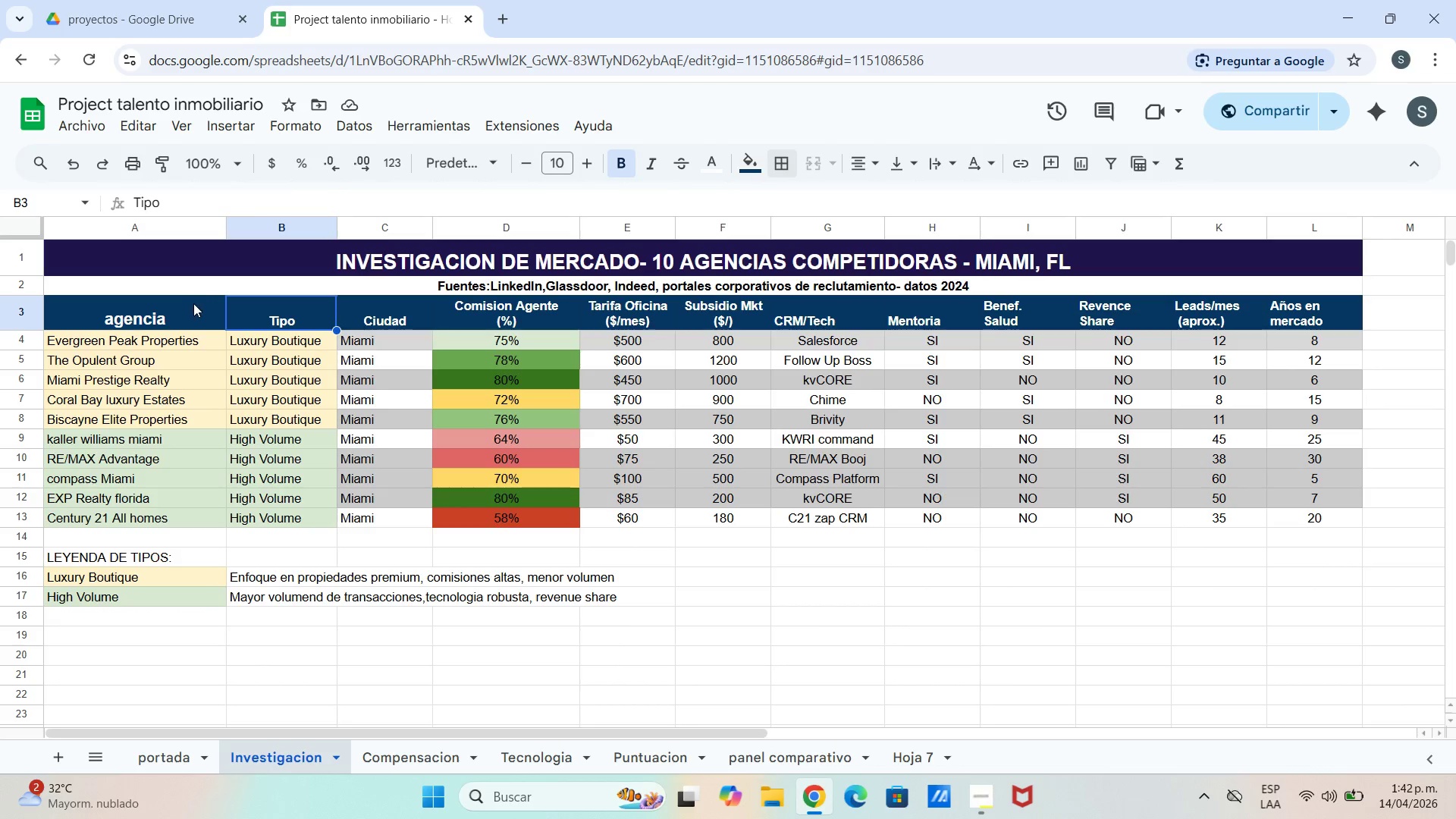 
left_click_drag(start_coordinate=[193, 304], to_coordinate=[1352, 519])
 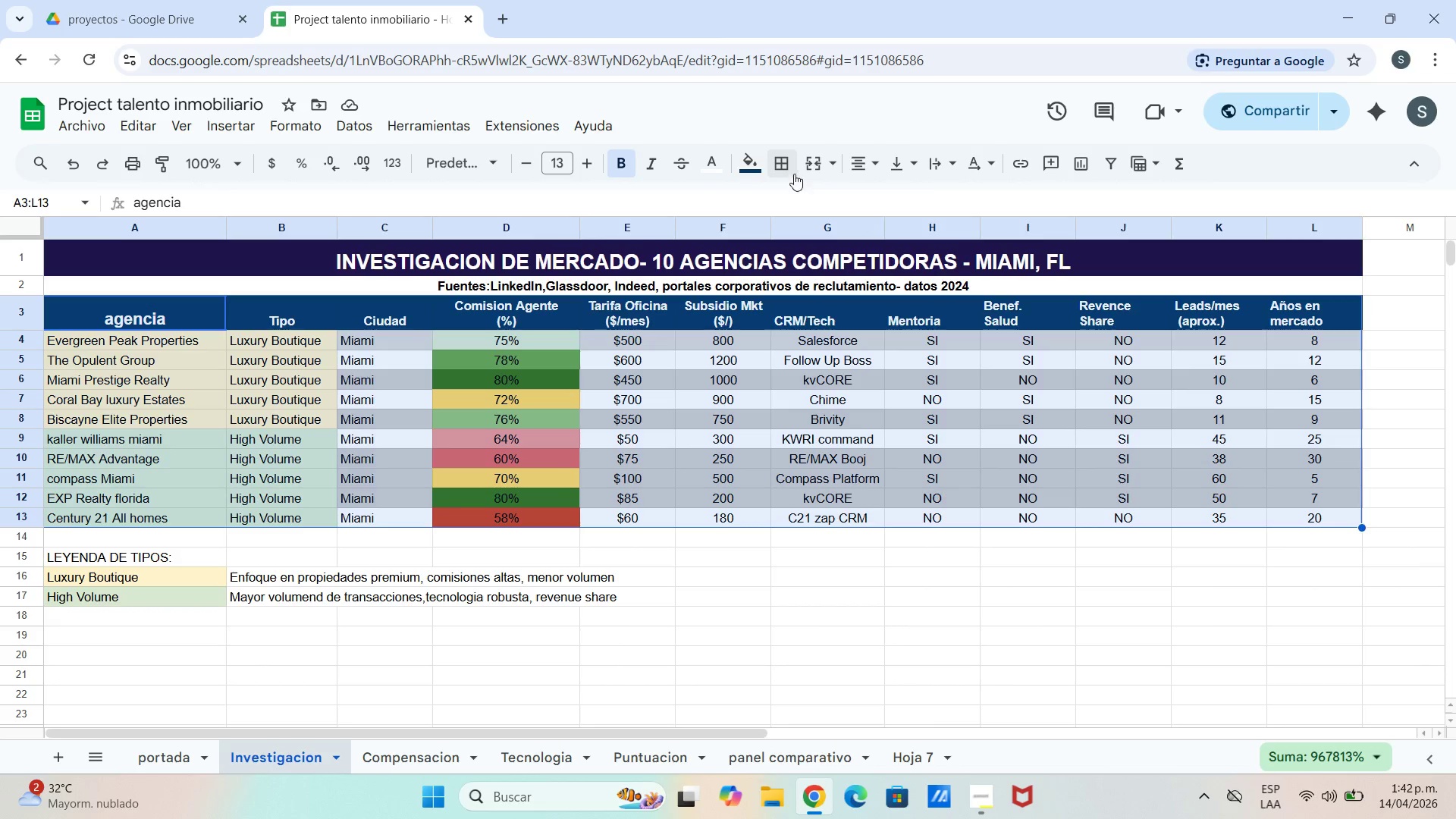 
left_click([780, 165])
 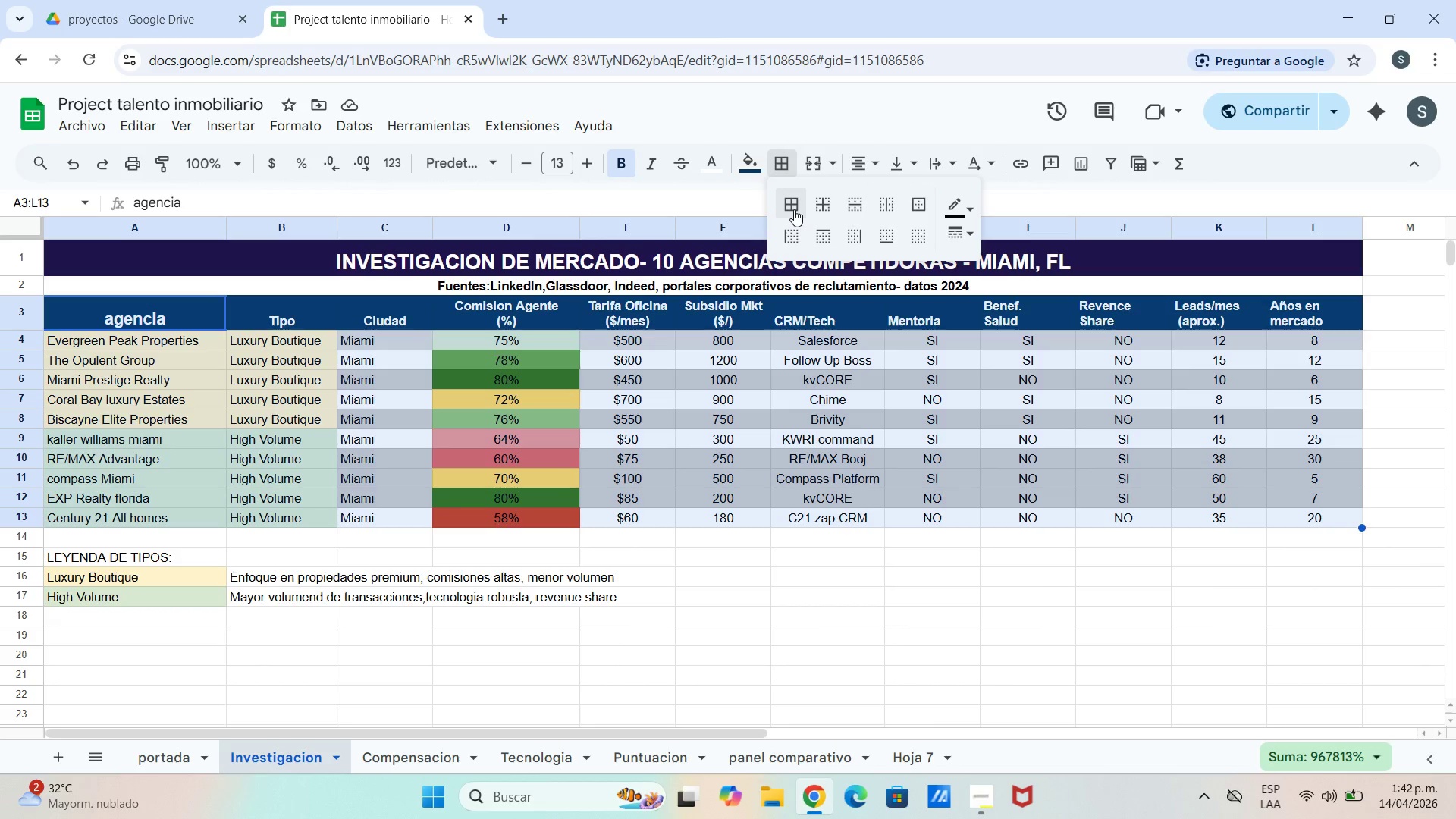 
left_click([794, 209])
 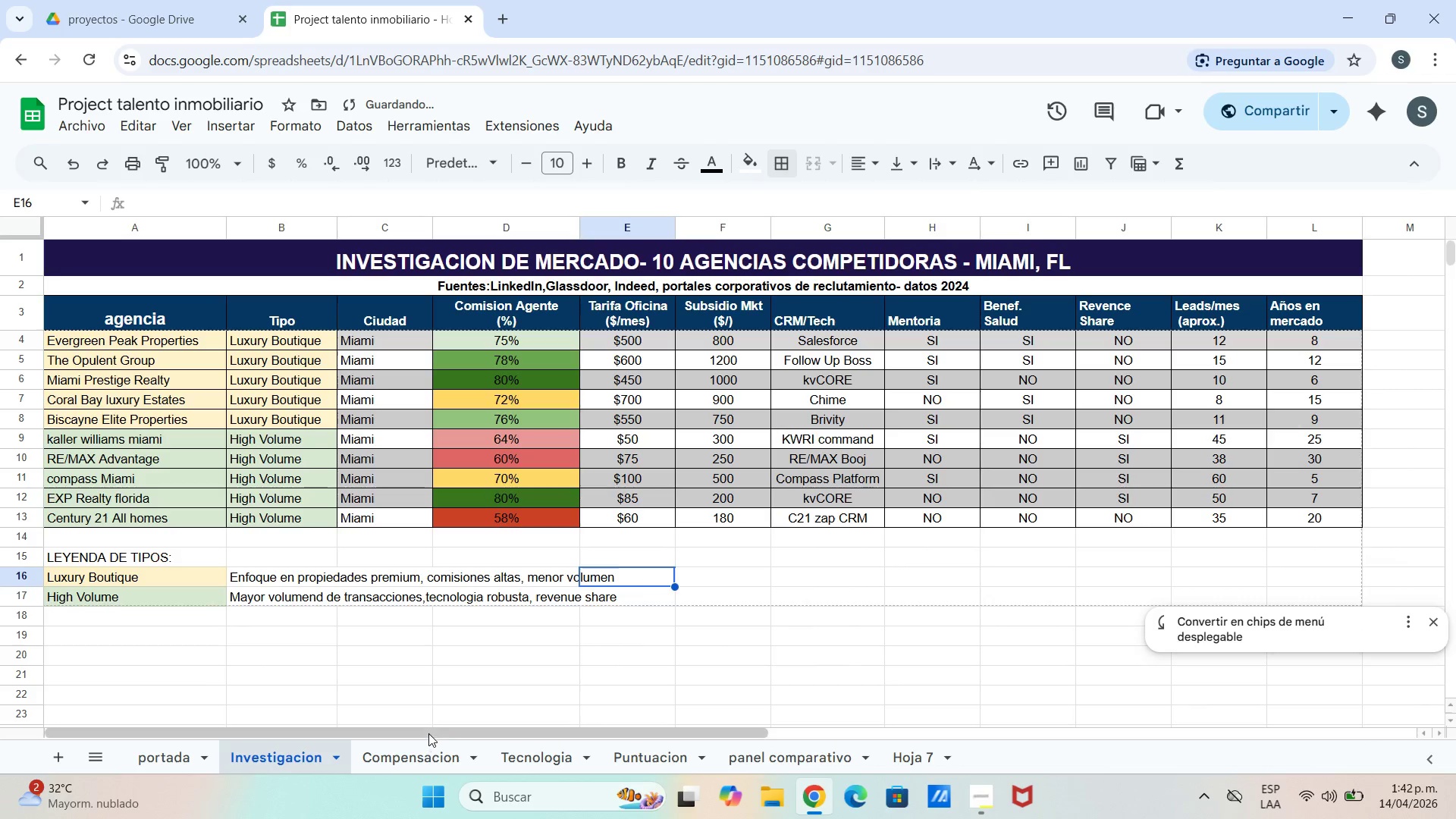 
left_click([422, 753])
 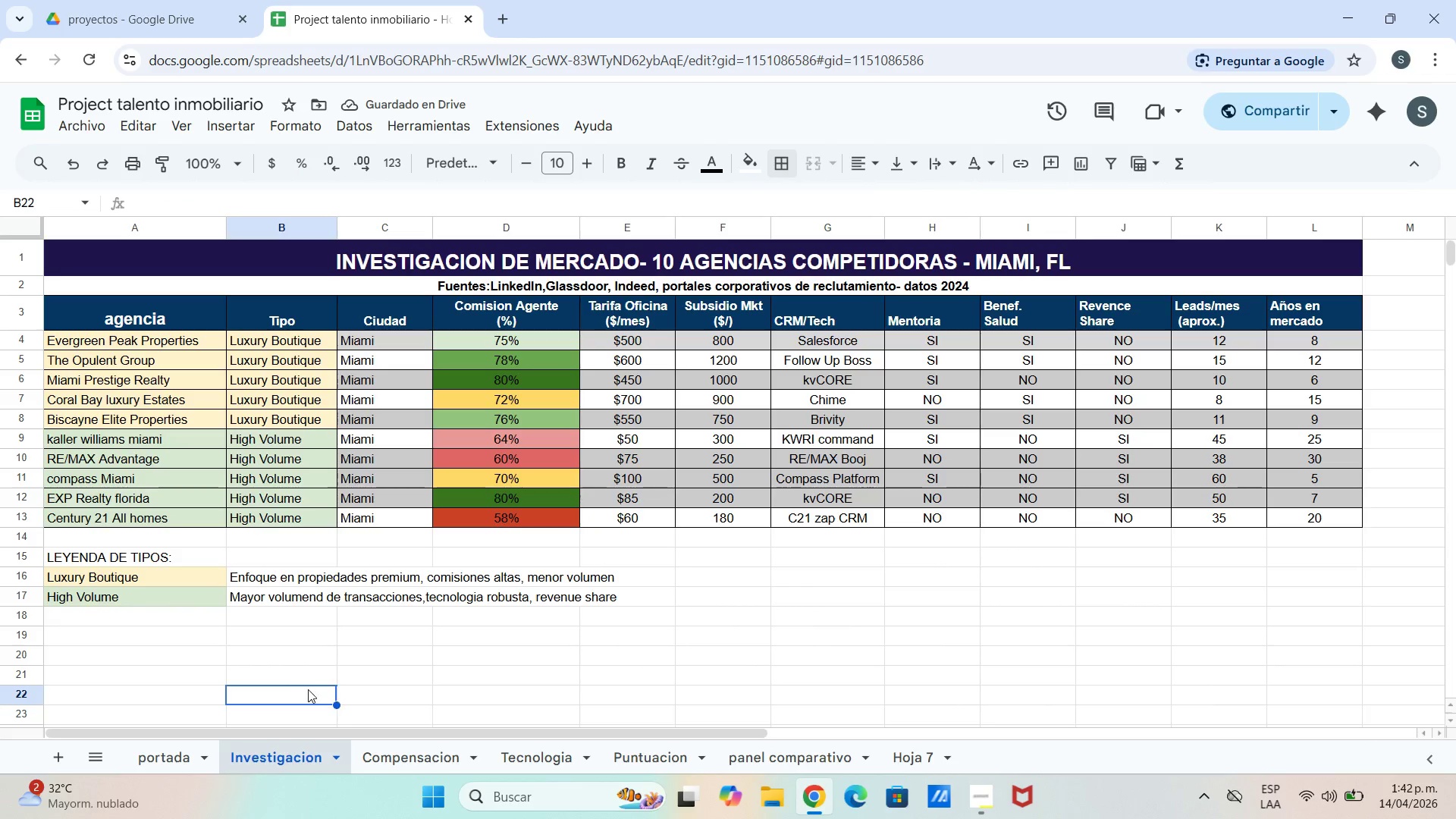 
left_click([347, 745])
 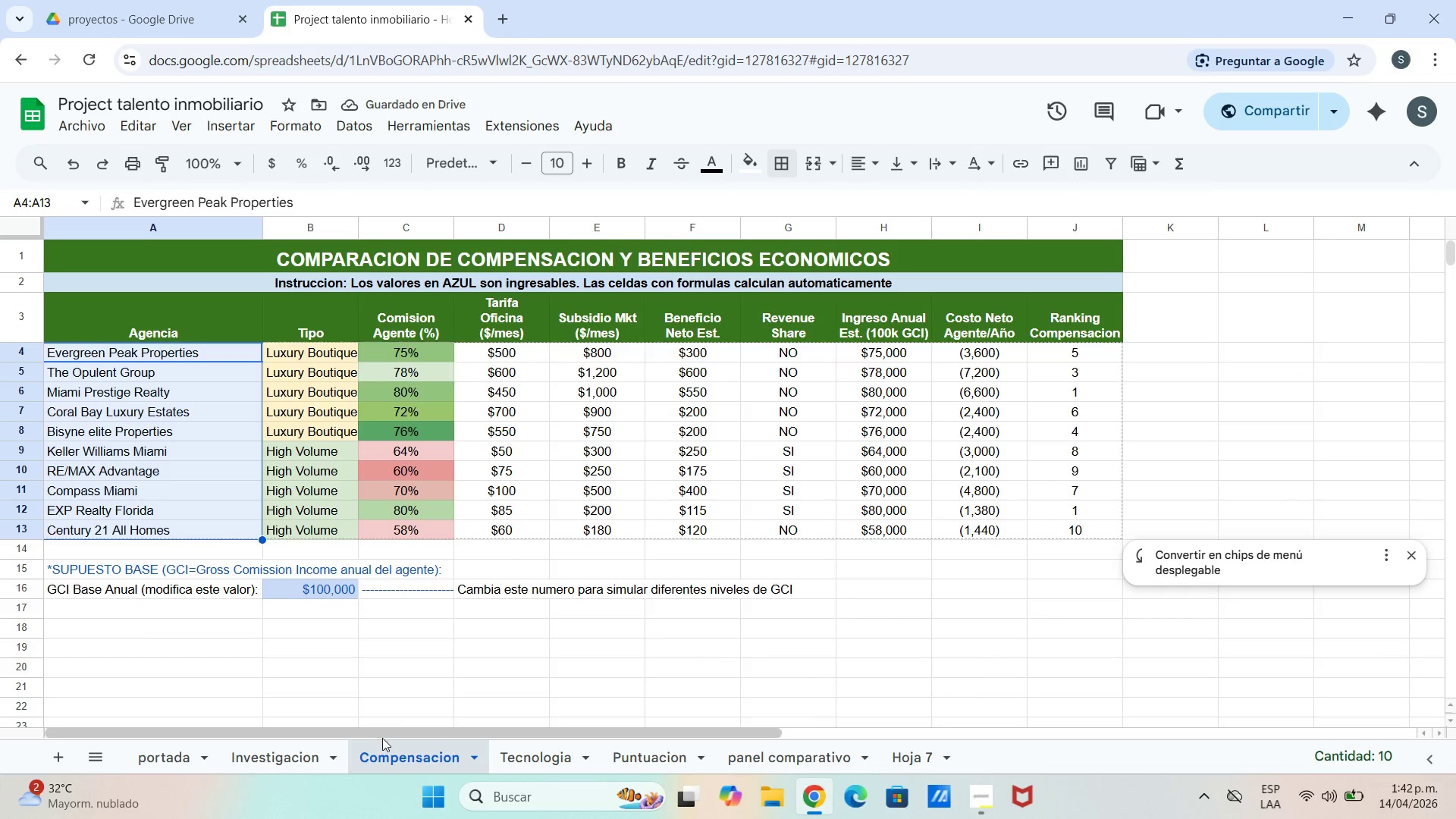 
left_click([321, 755])
 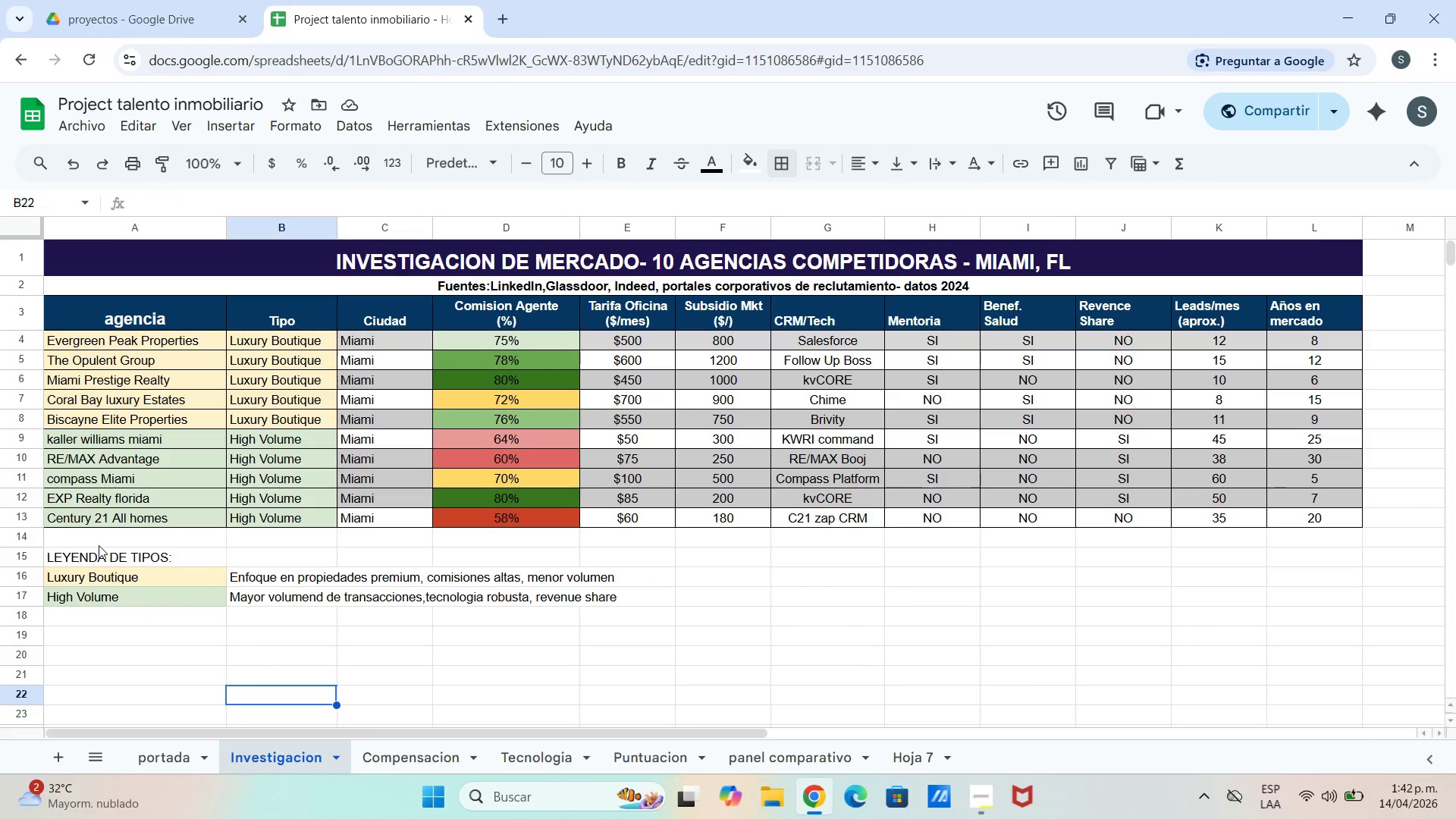 
left_click_drag(start_coordinate=[63, 554], to_coordinate=[1331, 743])
 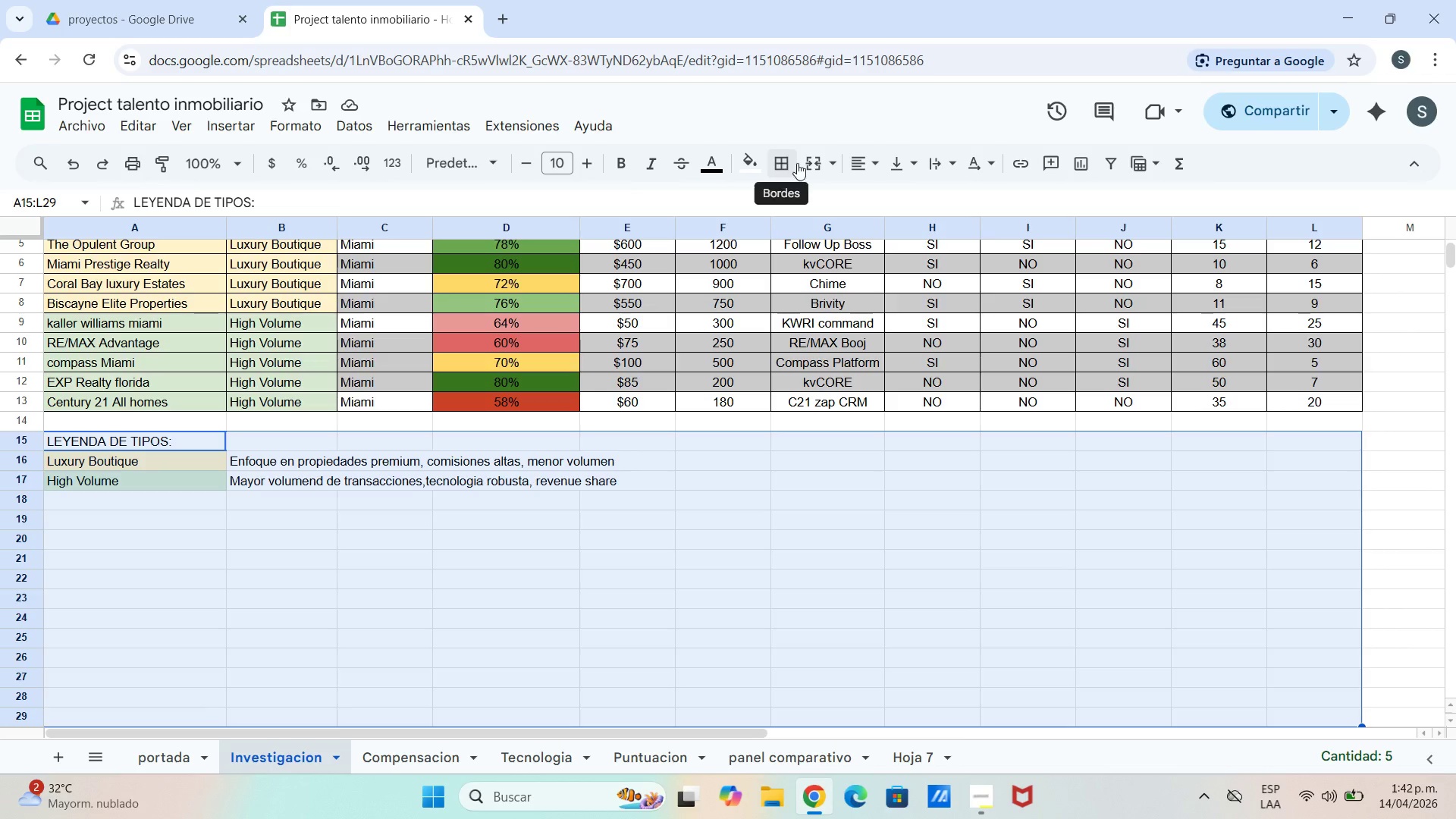 
left_click([799, 163])
 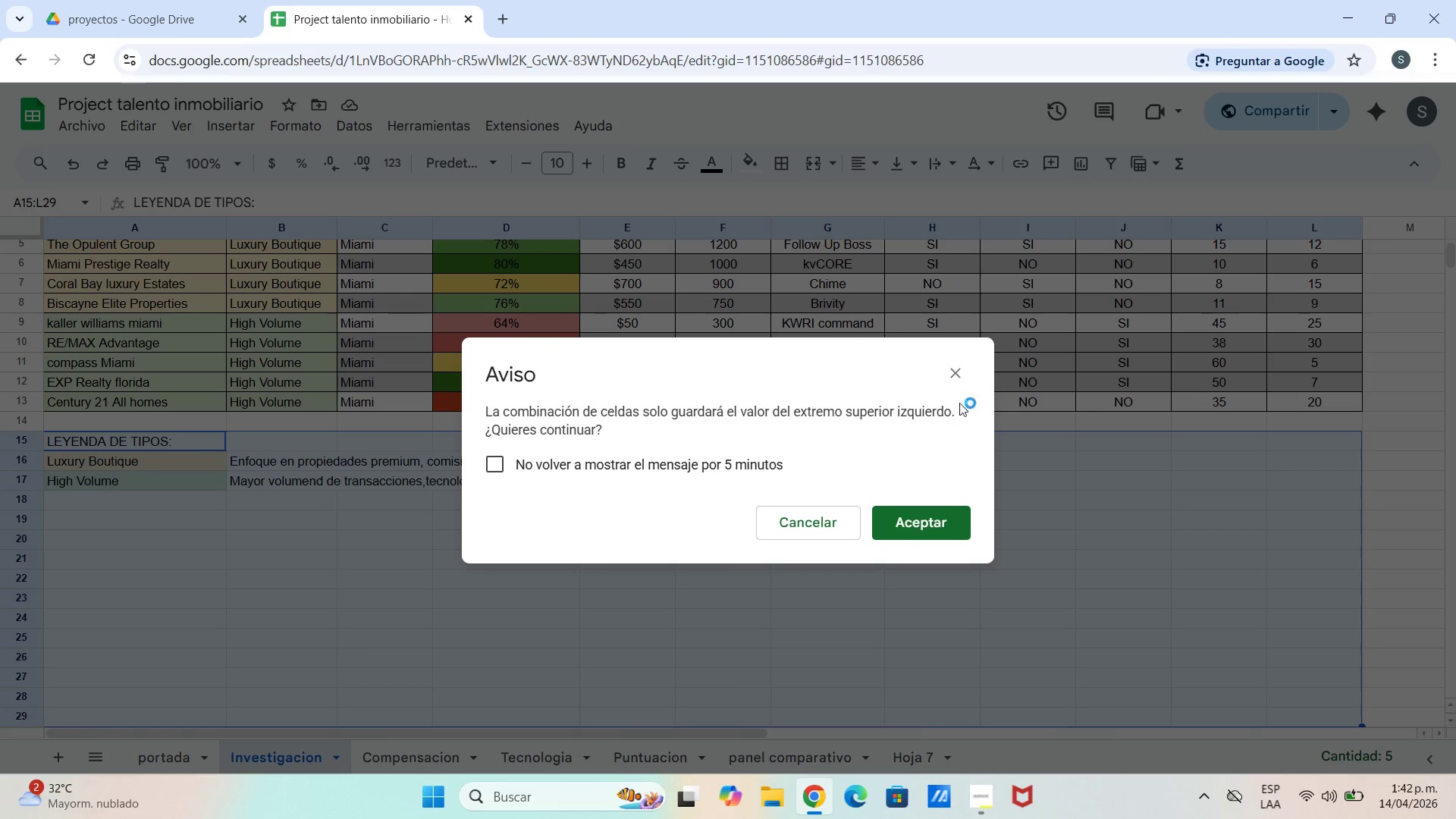 
left_click([960, 380])
 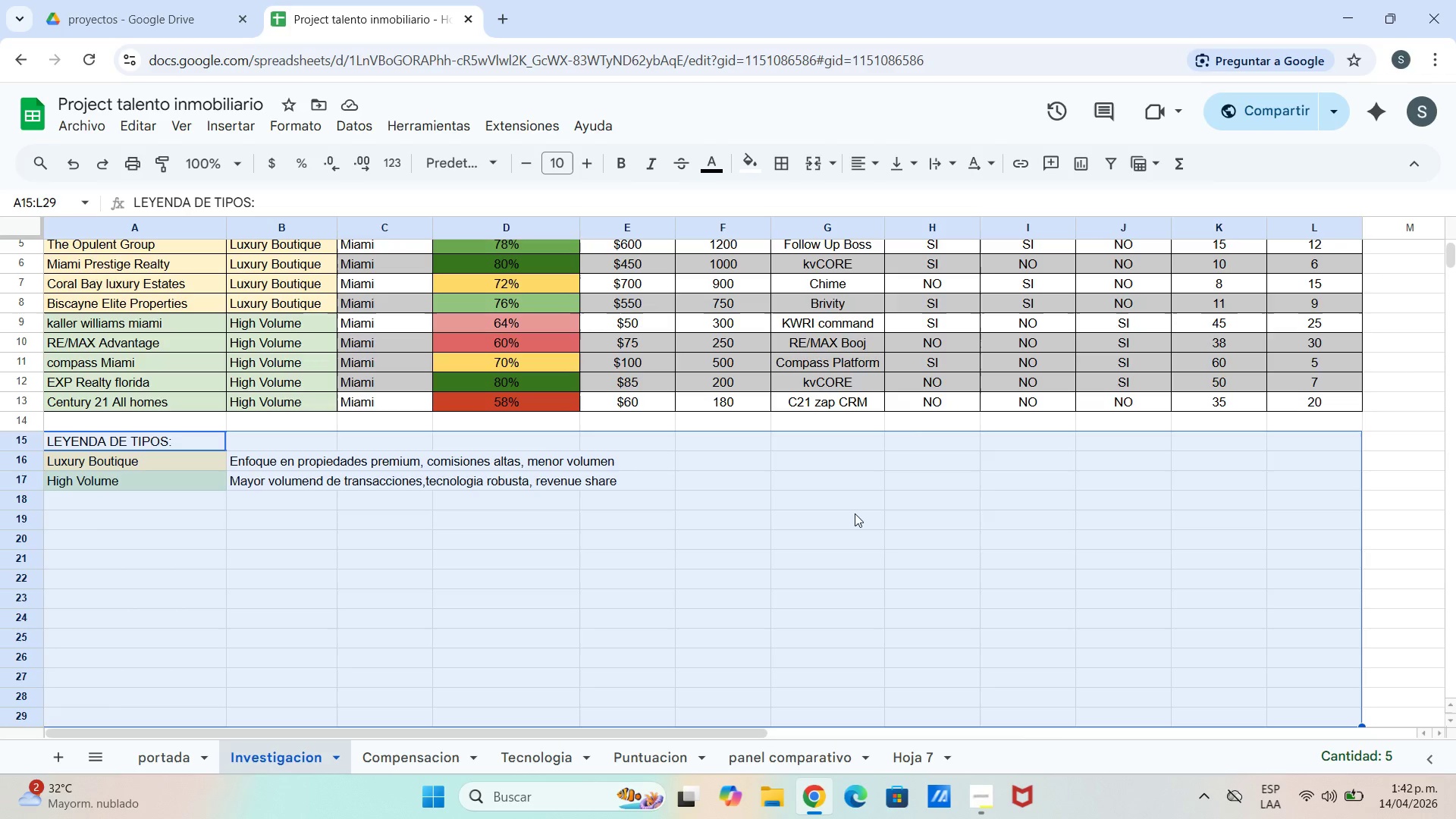 
left_click_drag(start_coordinate=[843, 518], to_coordinate=[834, 523])
 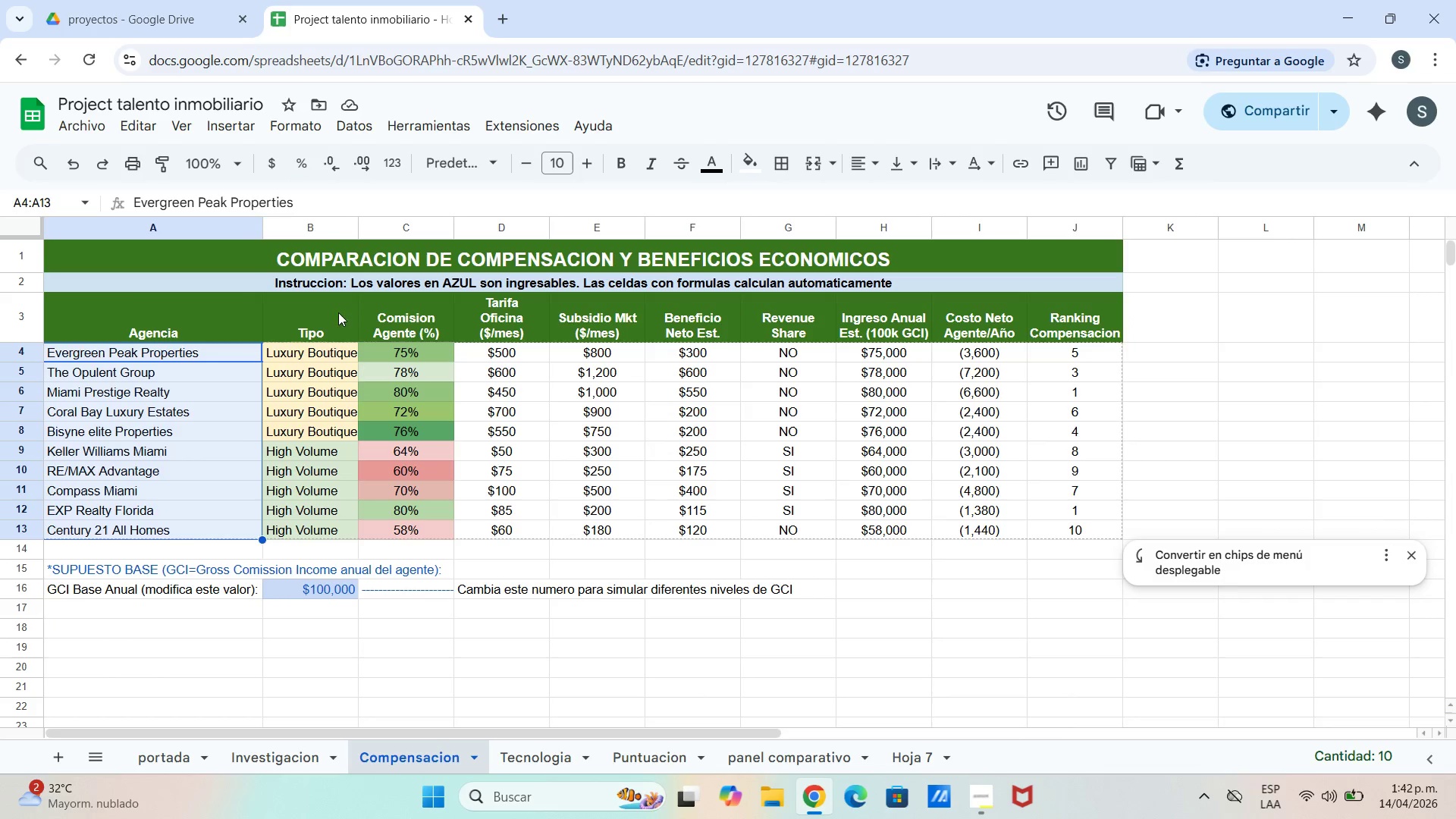 
left_click([121, 267])
 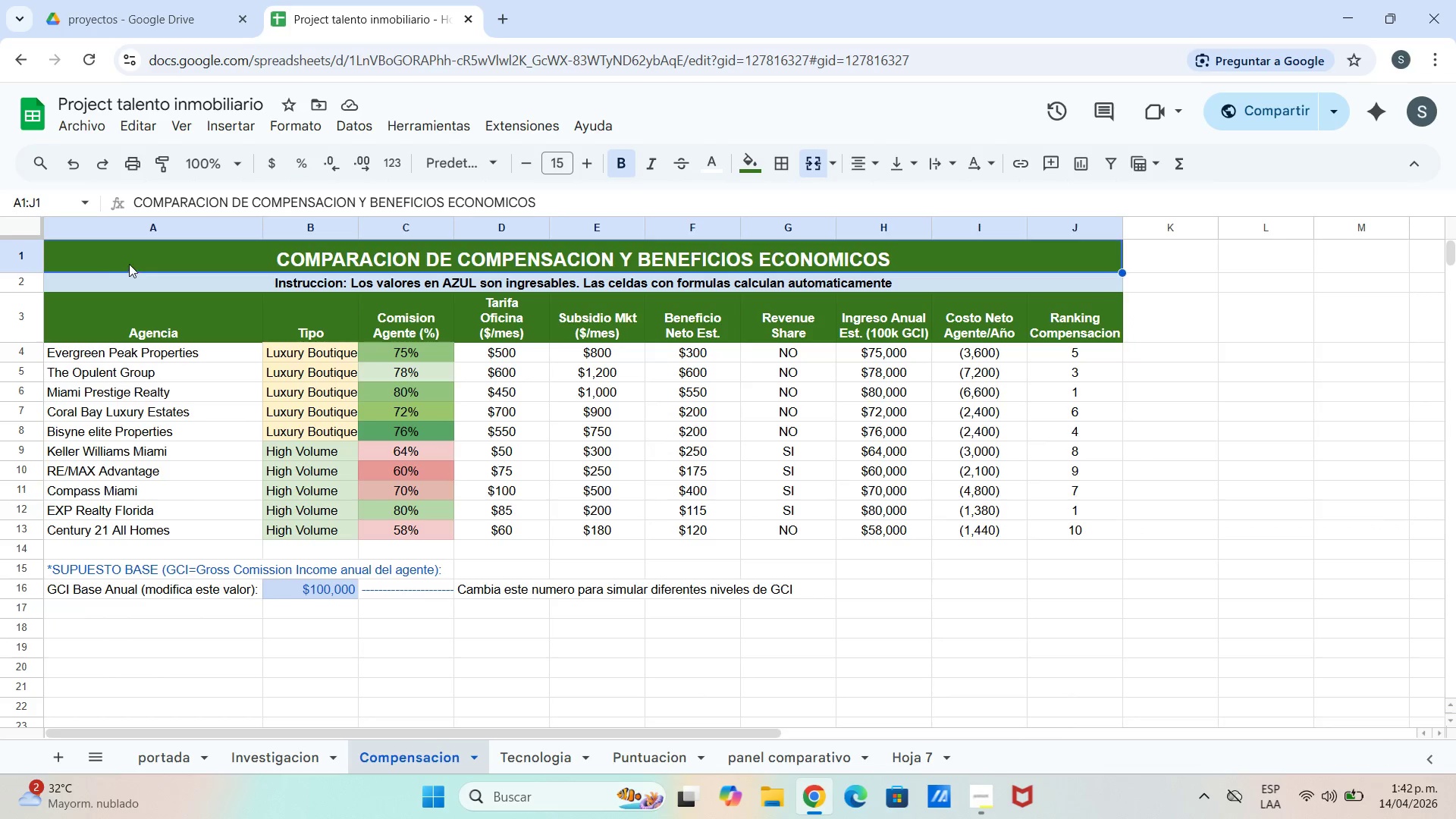 
left_click_drag(start_coordinate=[129, 264], to_coordinate=[905, 536])
 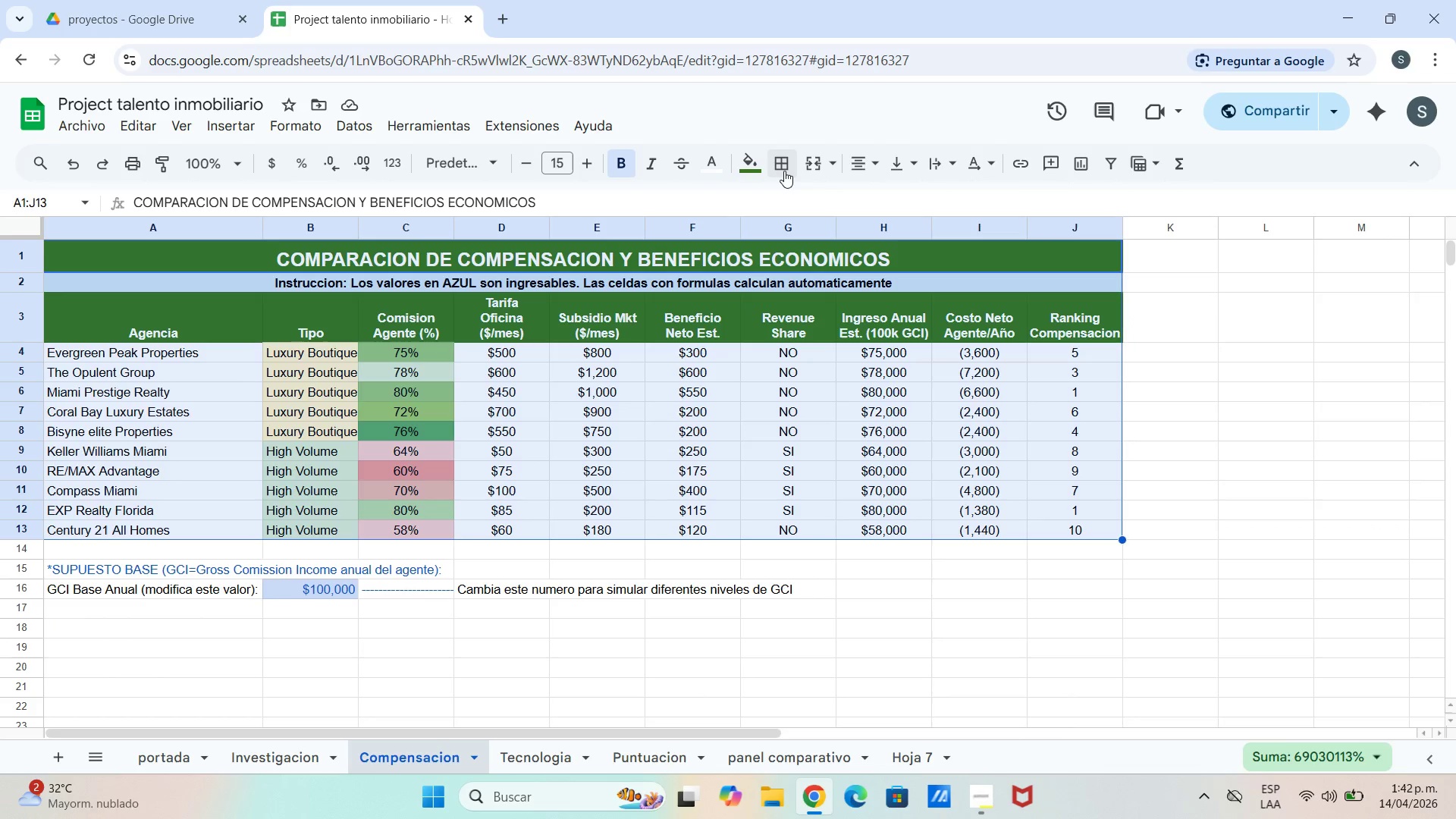 
left_click([782, 171])
 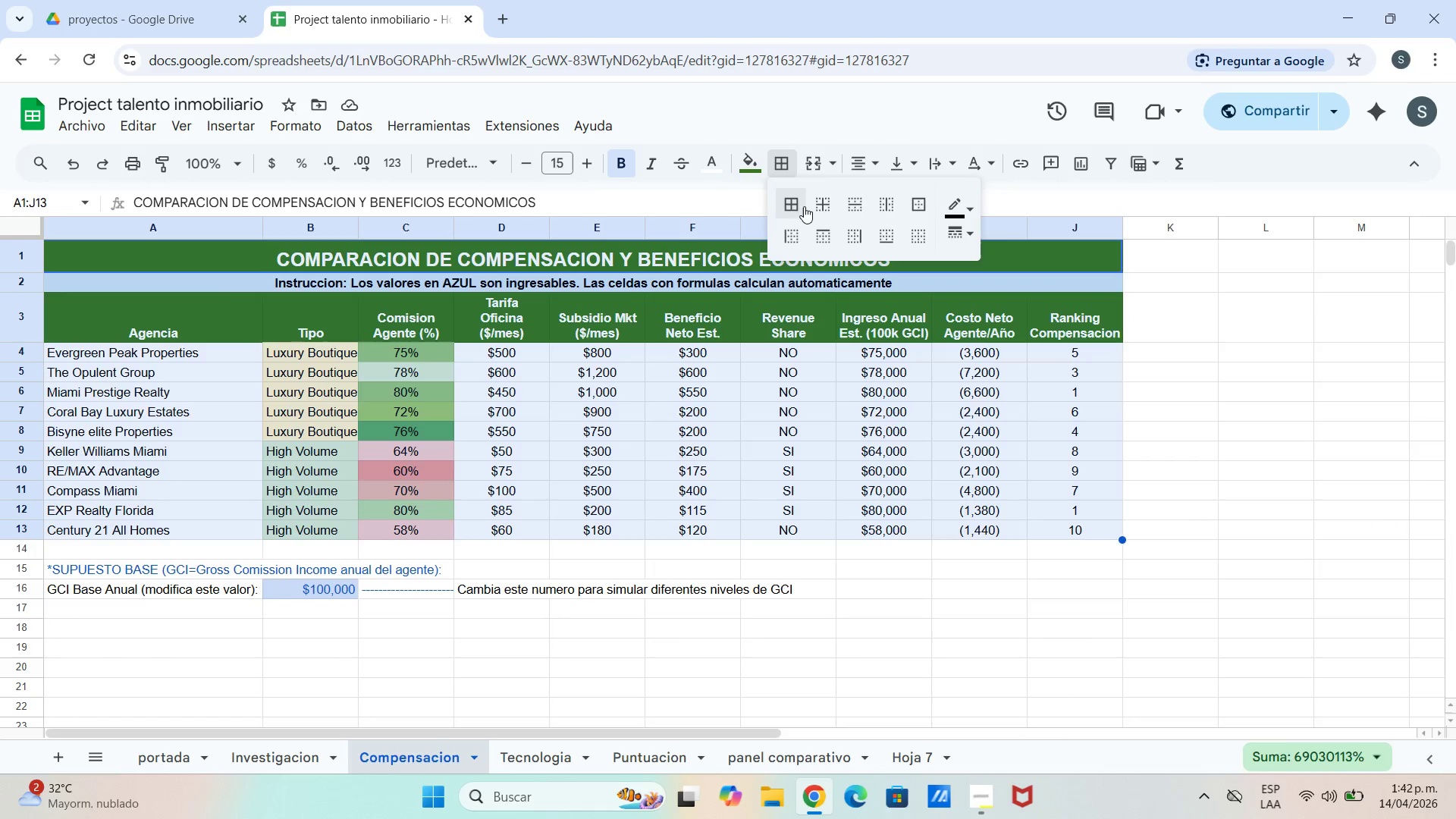 
left_click([792, 206])
 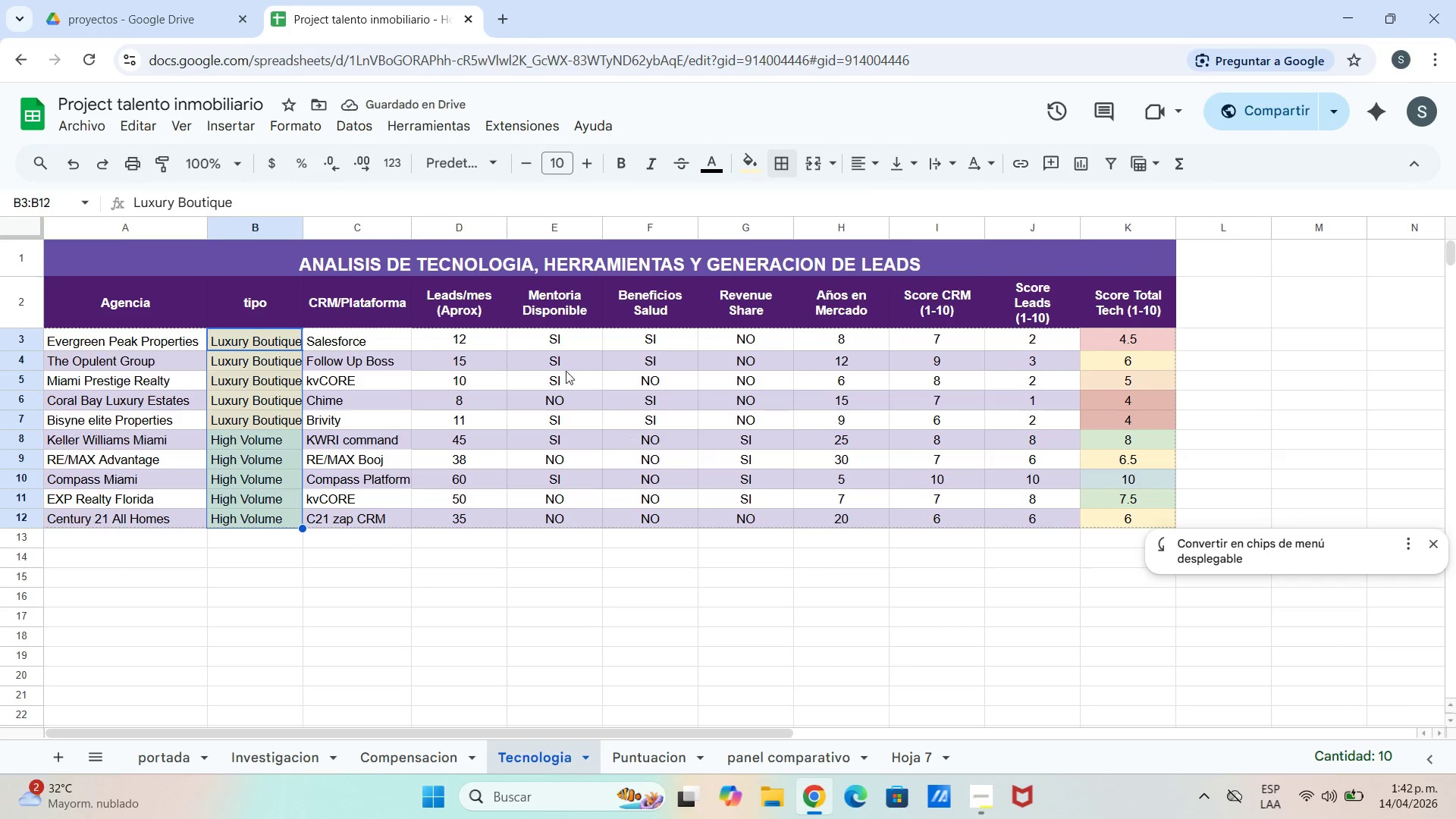 
left_click_drag(start_coordinate=[210, 259], to_coordinate=[976, 522])
 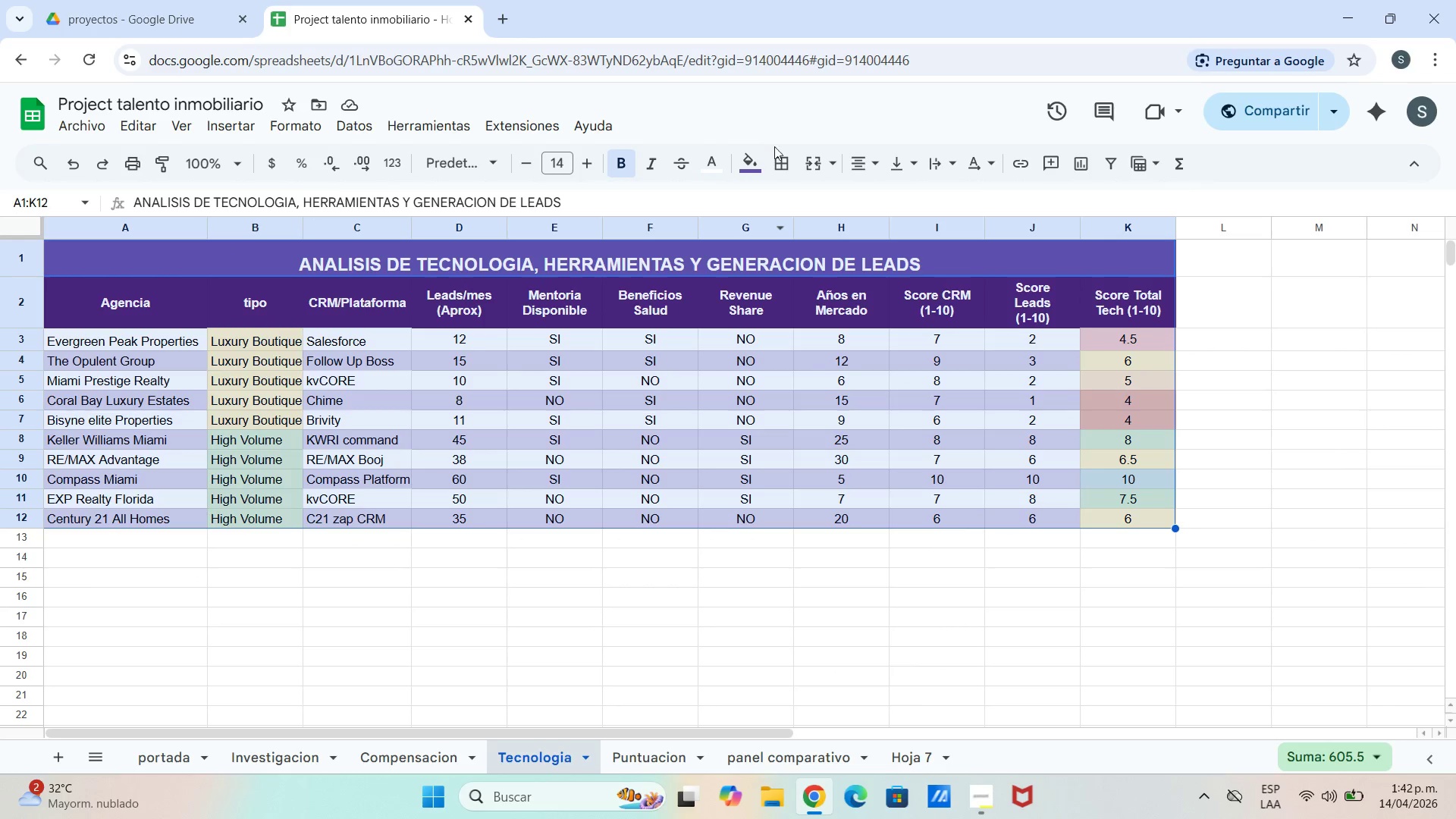 
left_click([781, 173])
 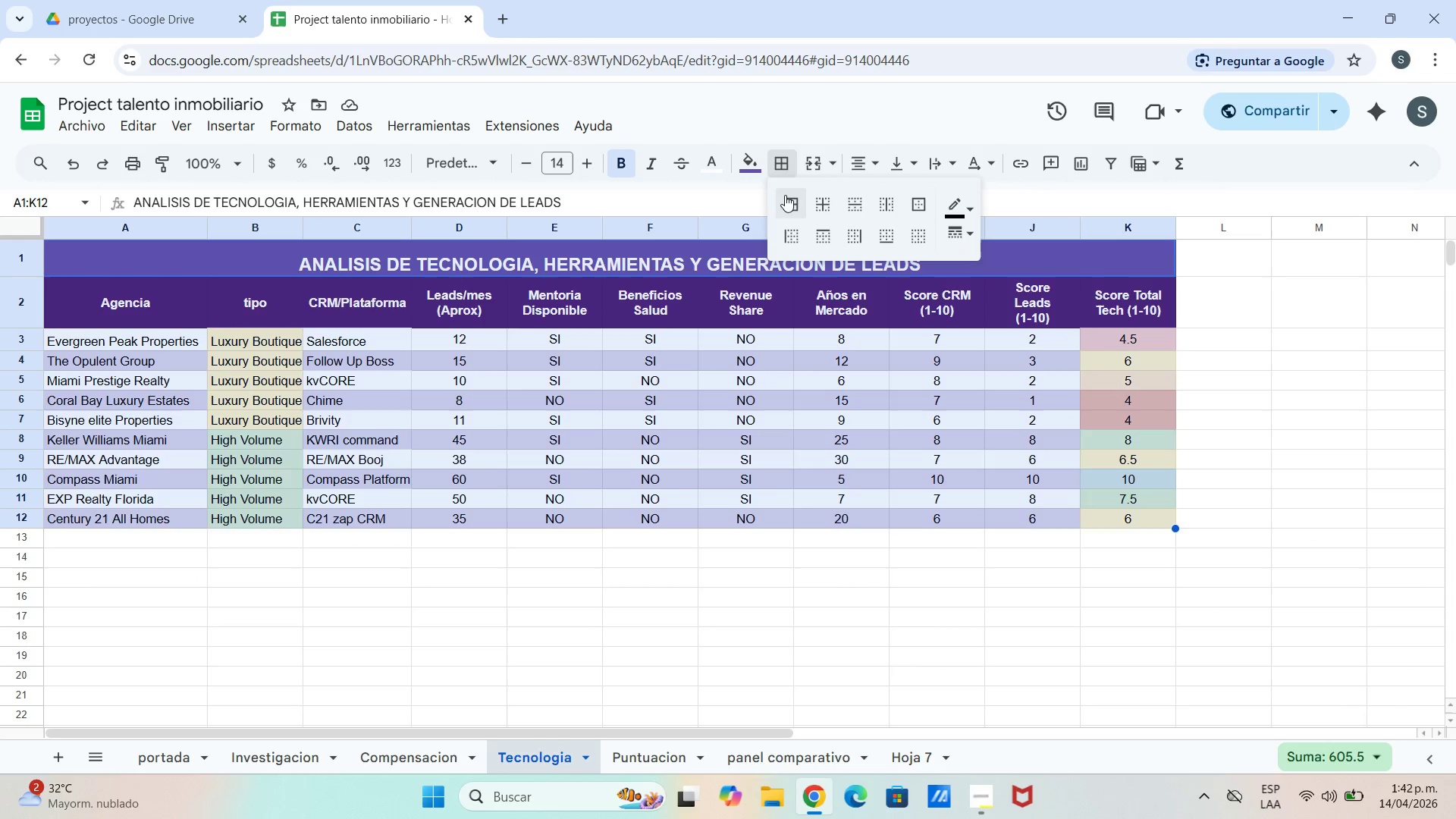 
left_click([789, 205])
 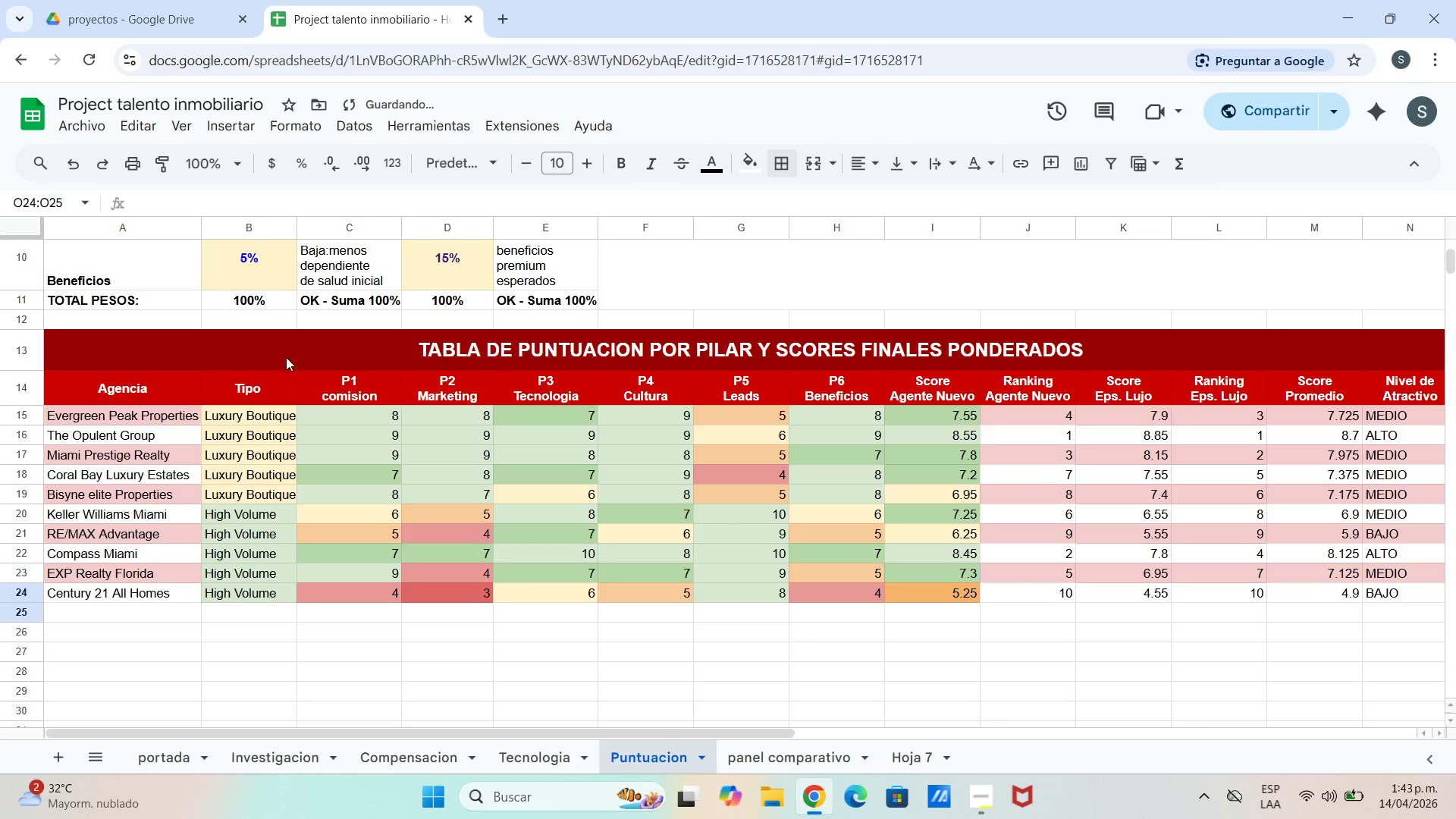 
left_click_drag(start_coordinate=[257, 345], to_coordinate=[1387, 590])
 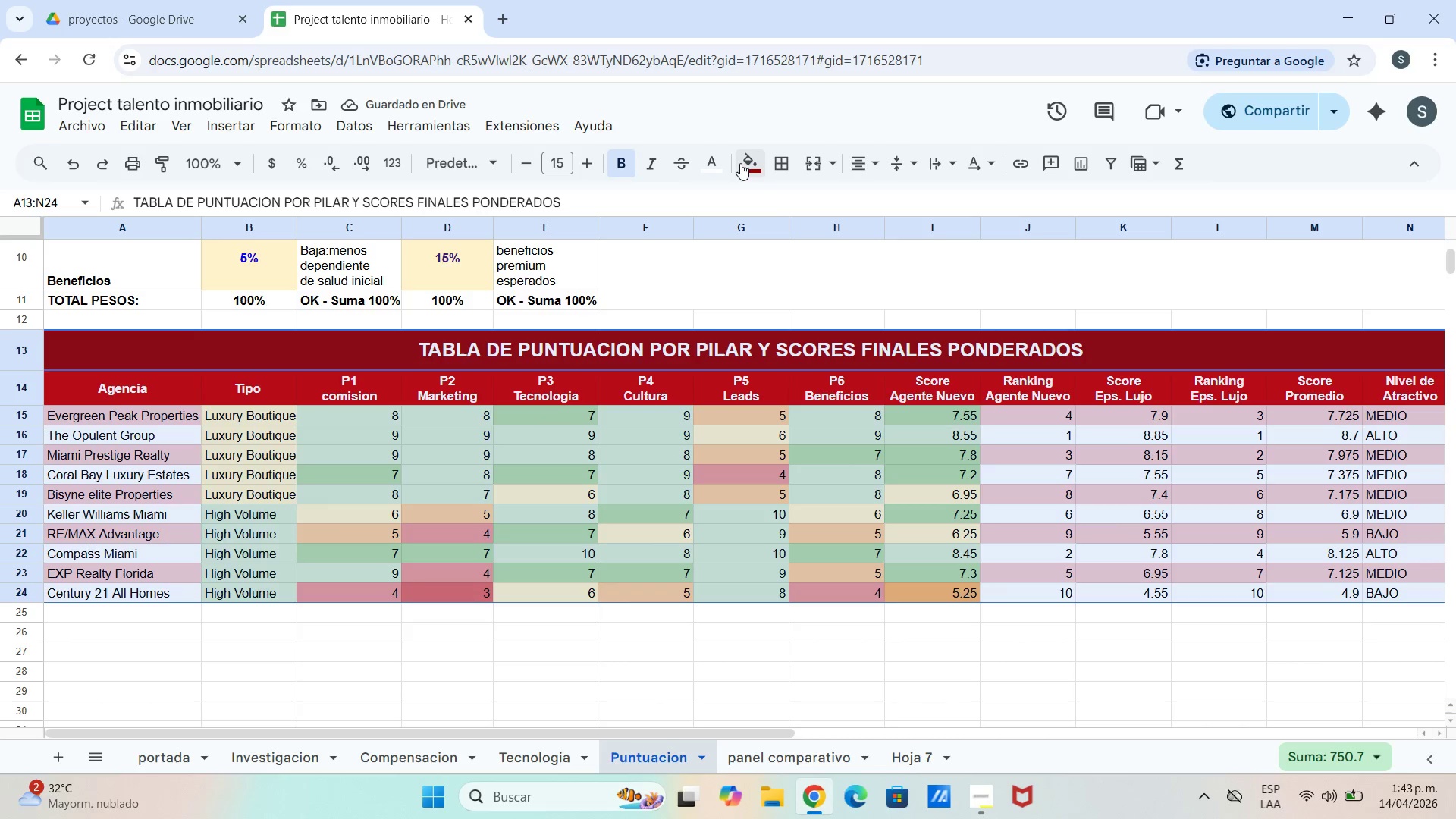 
left_click([783, 166])
 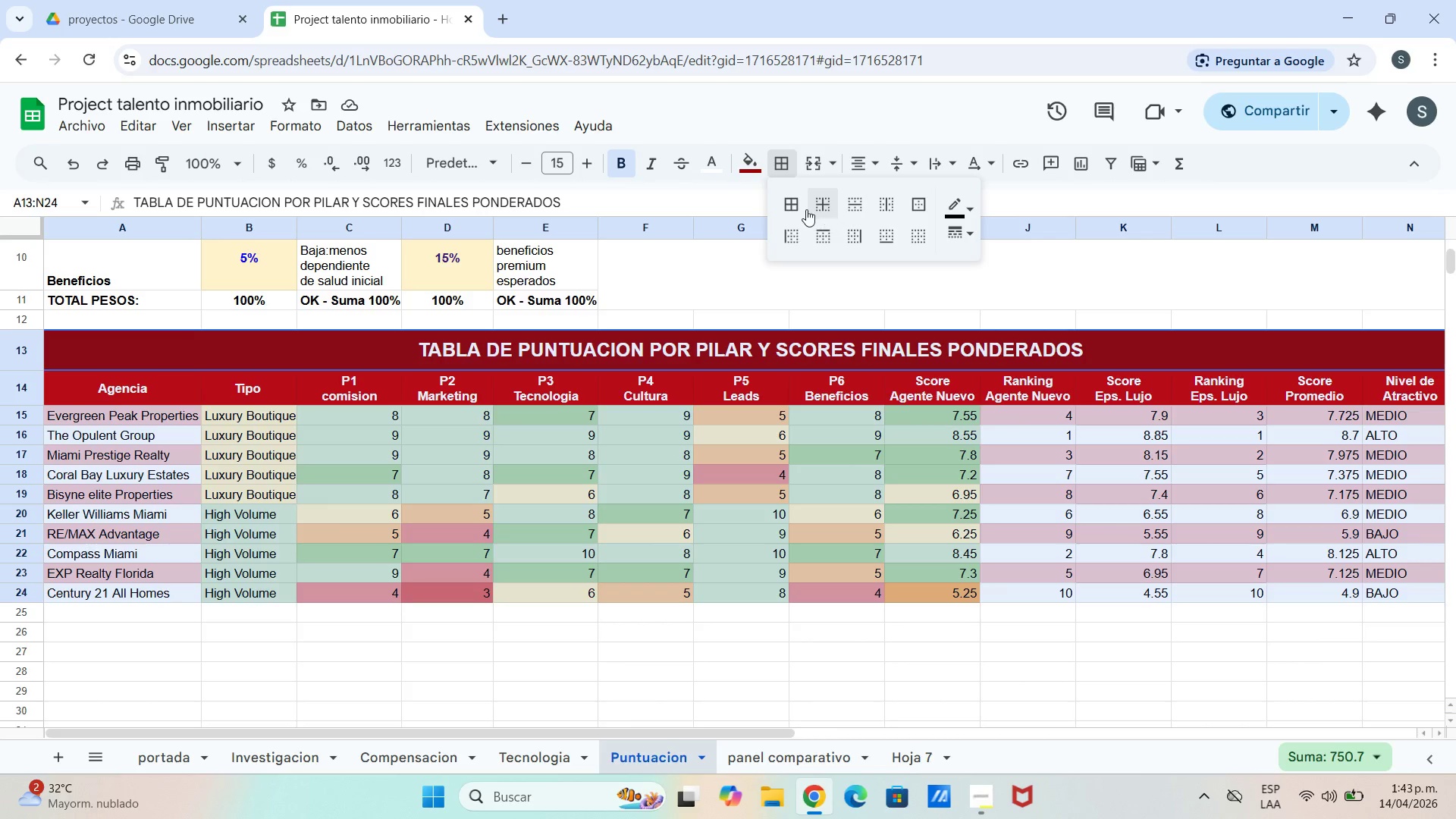 
left_click([802, 208])
 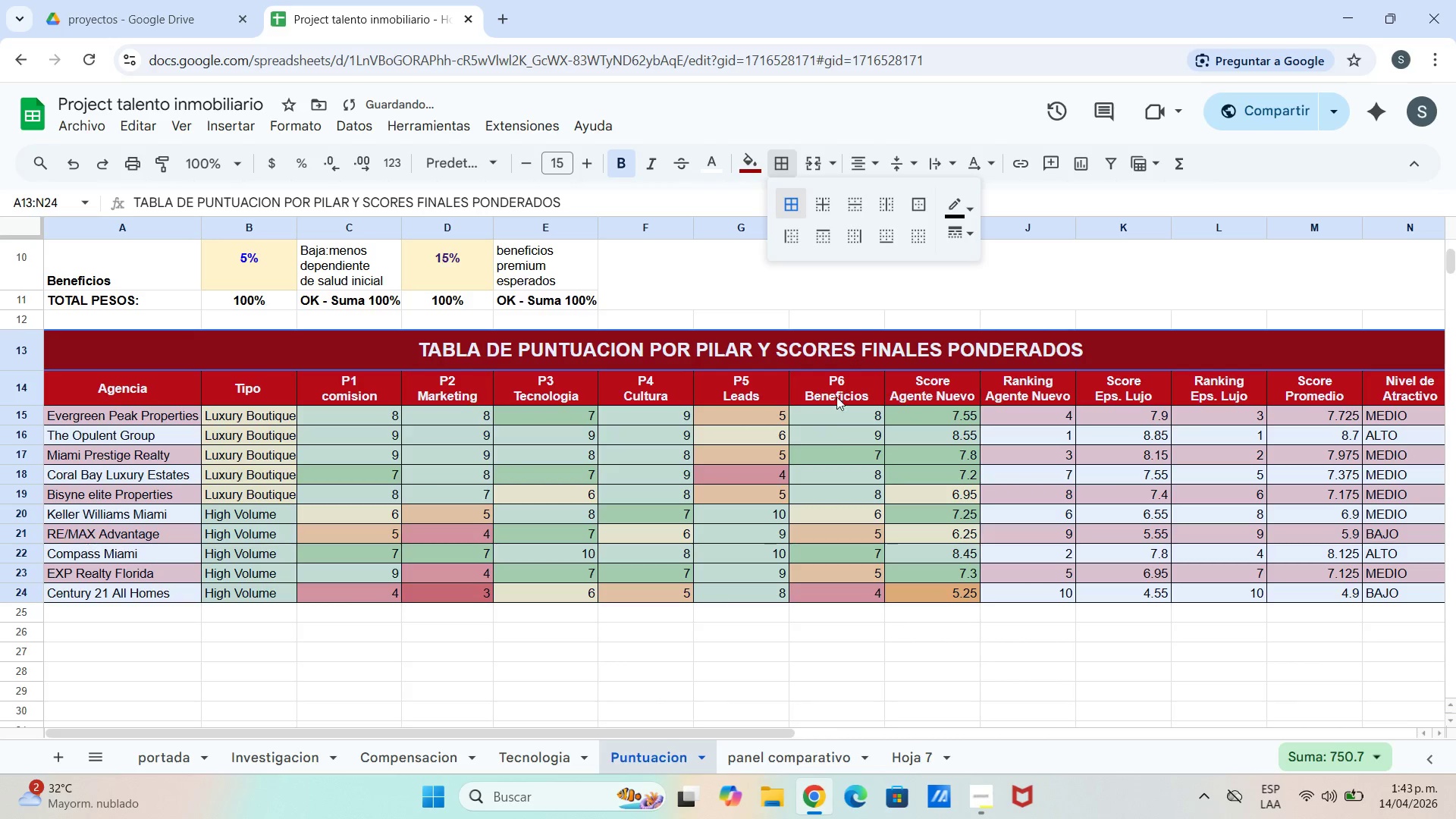 
left_click([833, 434])
 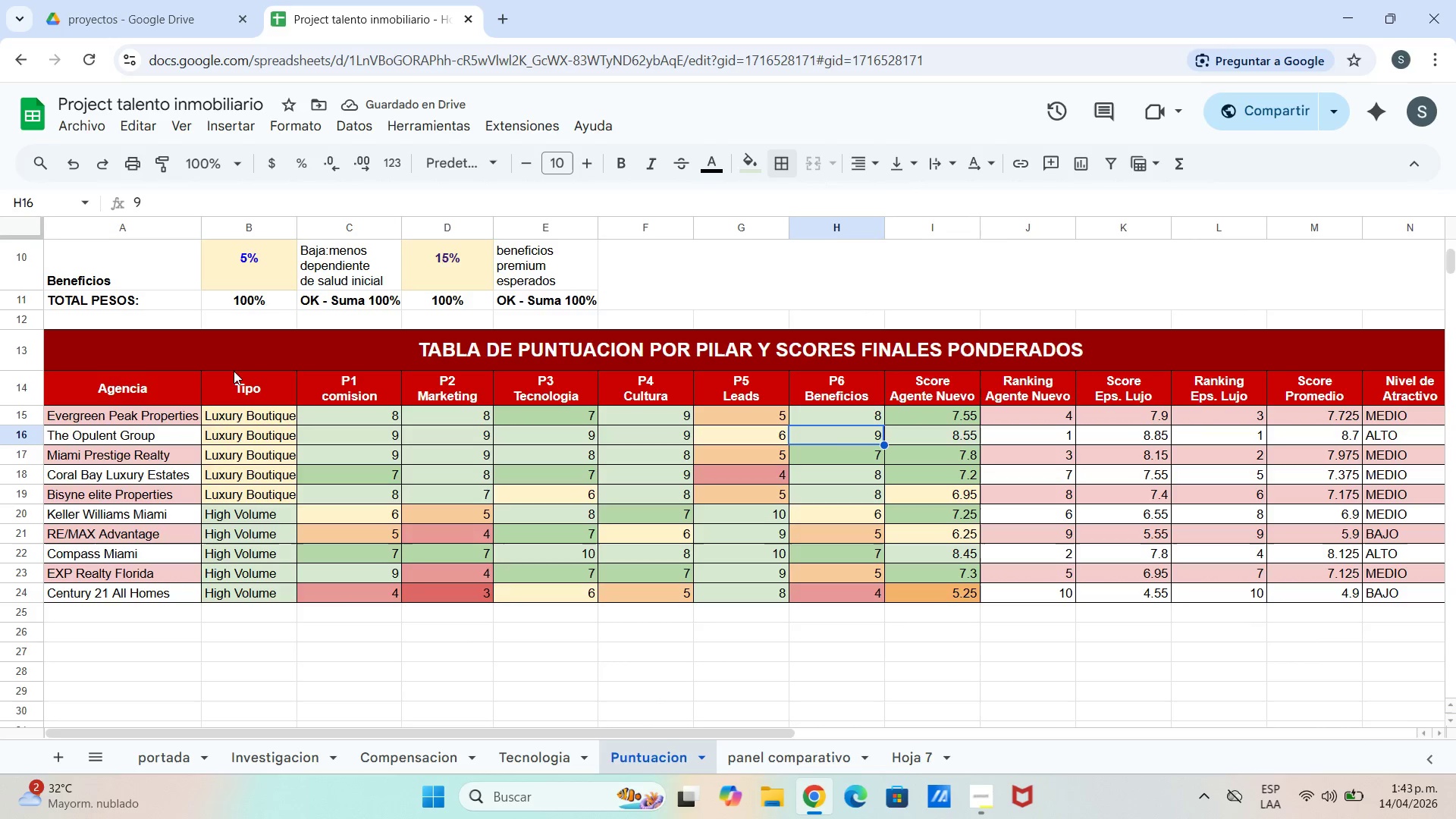 
left_click_drag(start_coordinate=[312, 414], to_coordinate=[1401, 601])
 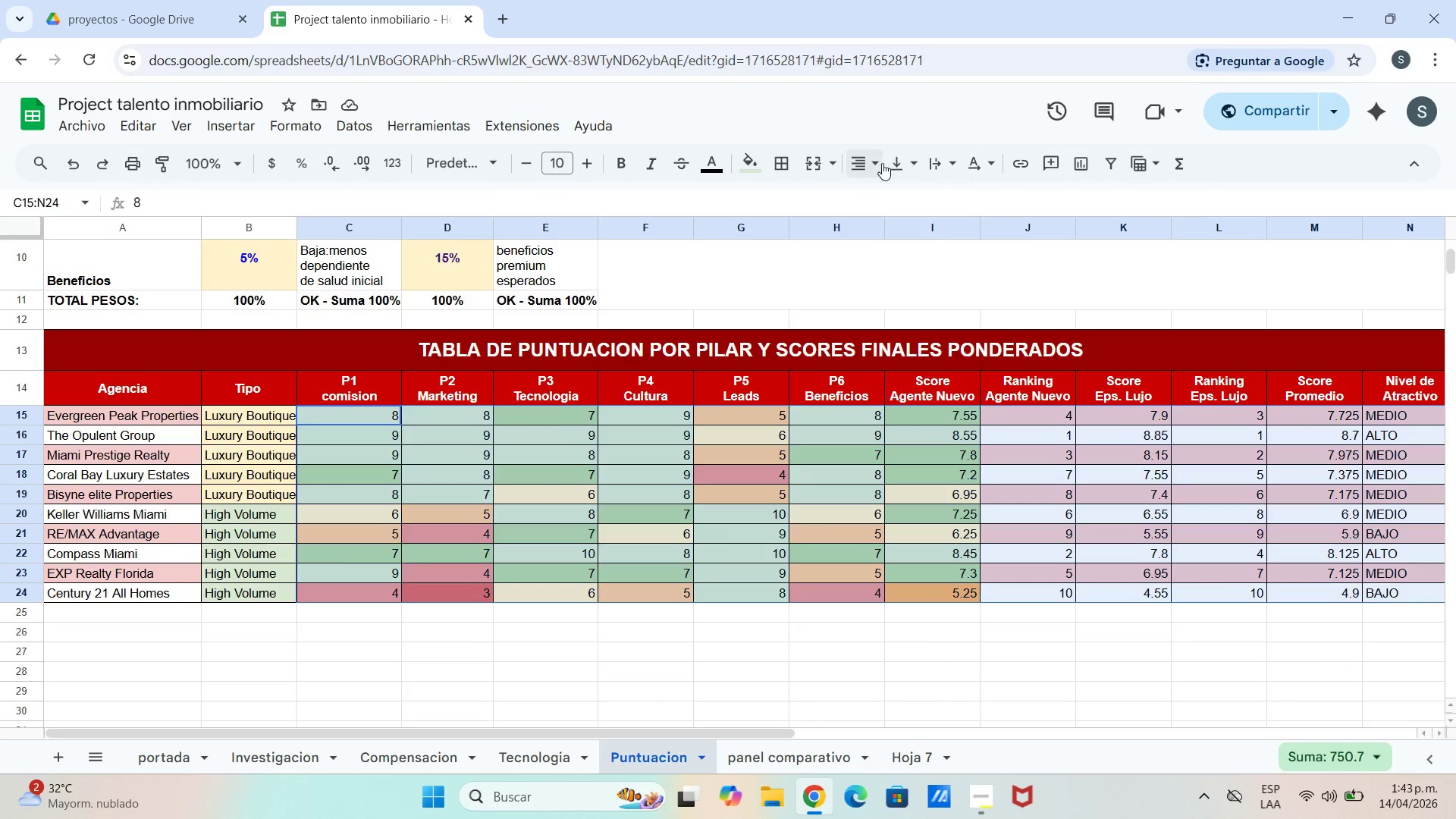 
left_click([878, 163])
 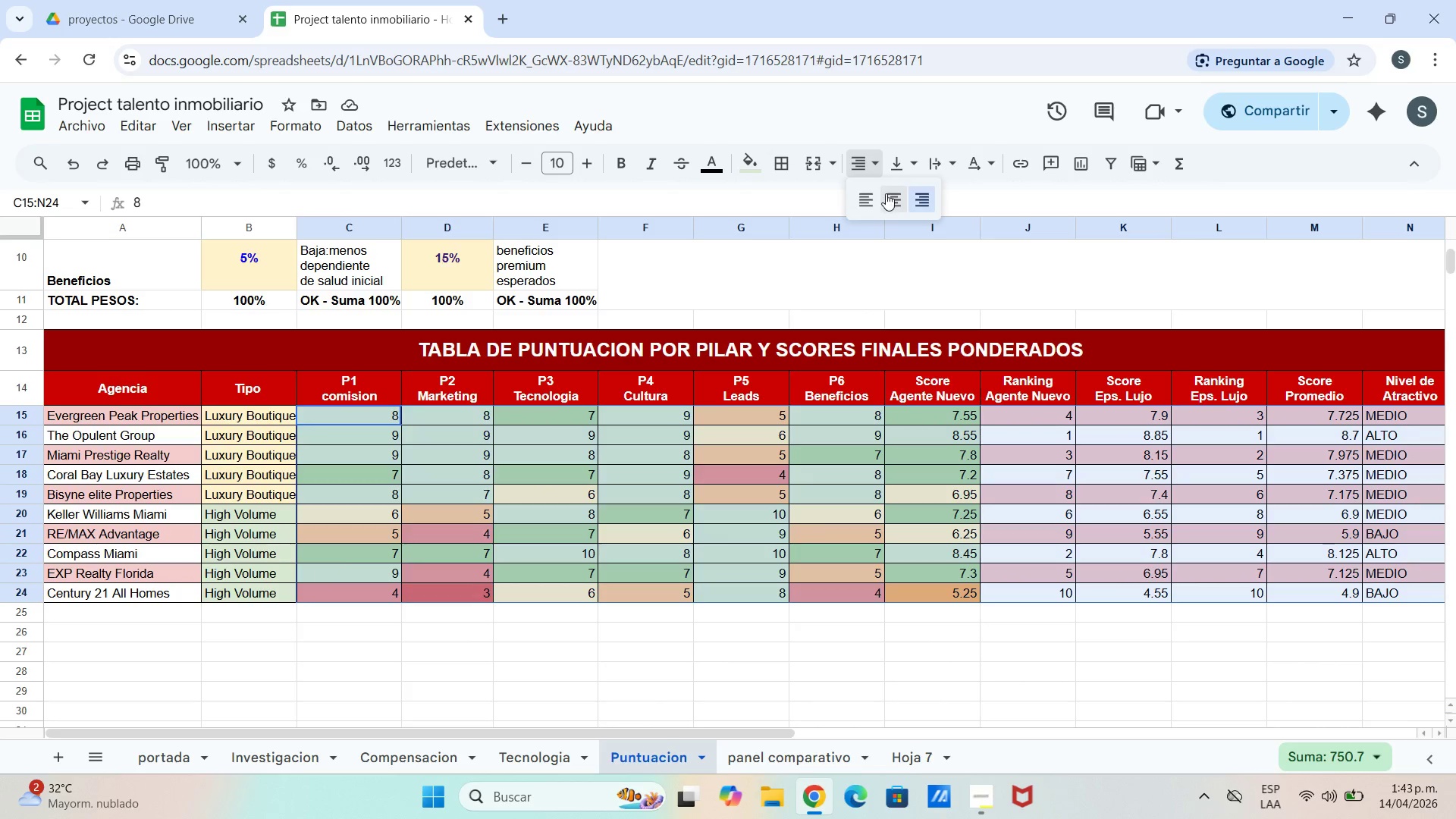 
left_click([891, 196])
 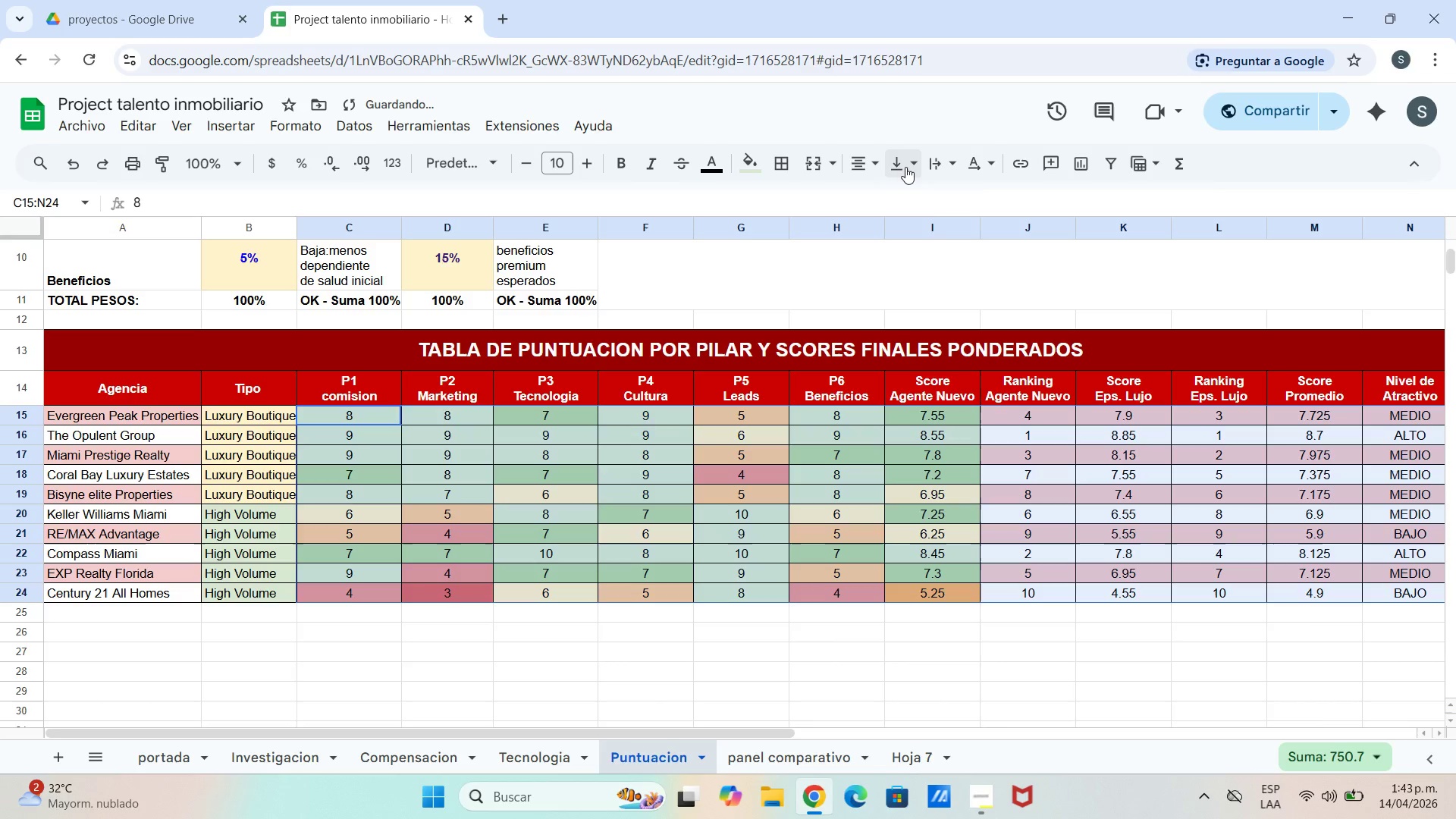 
left_click([906, 167])
 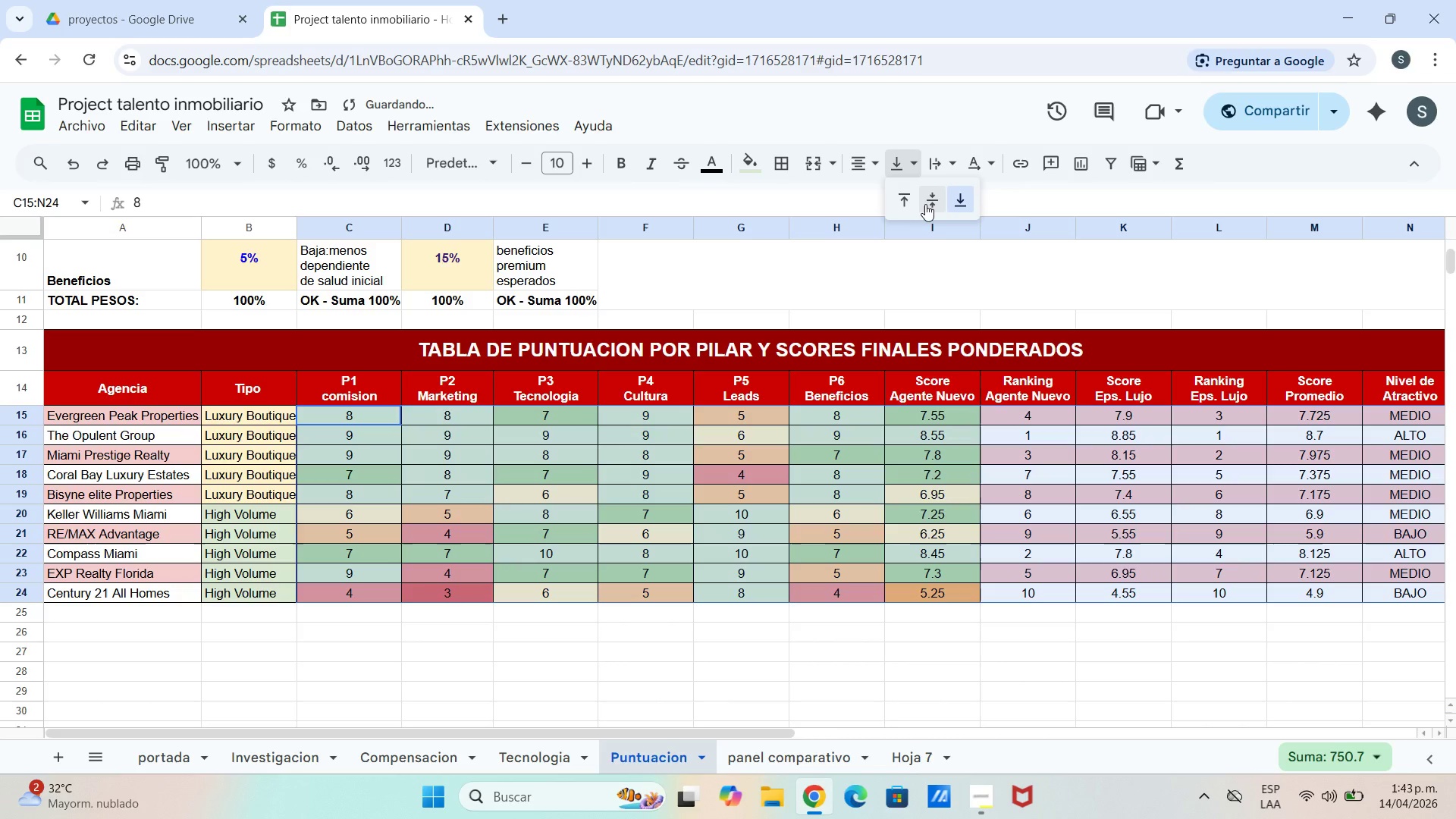 
left_click([925, 204])
 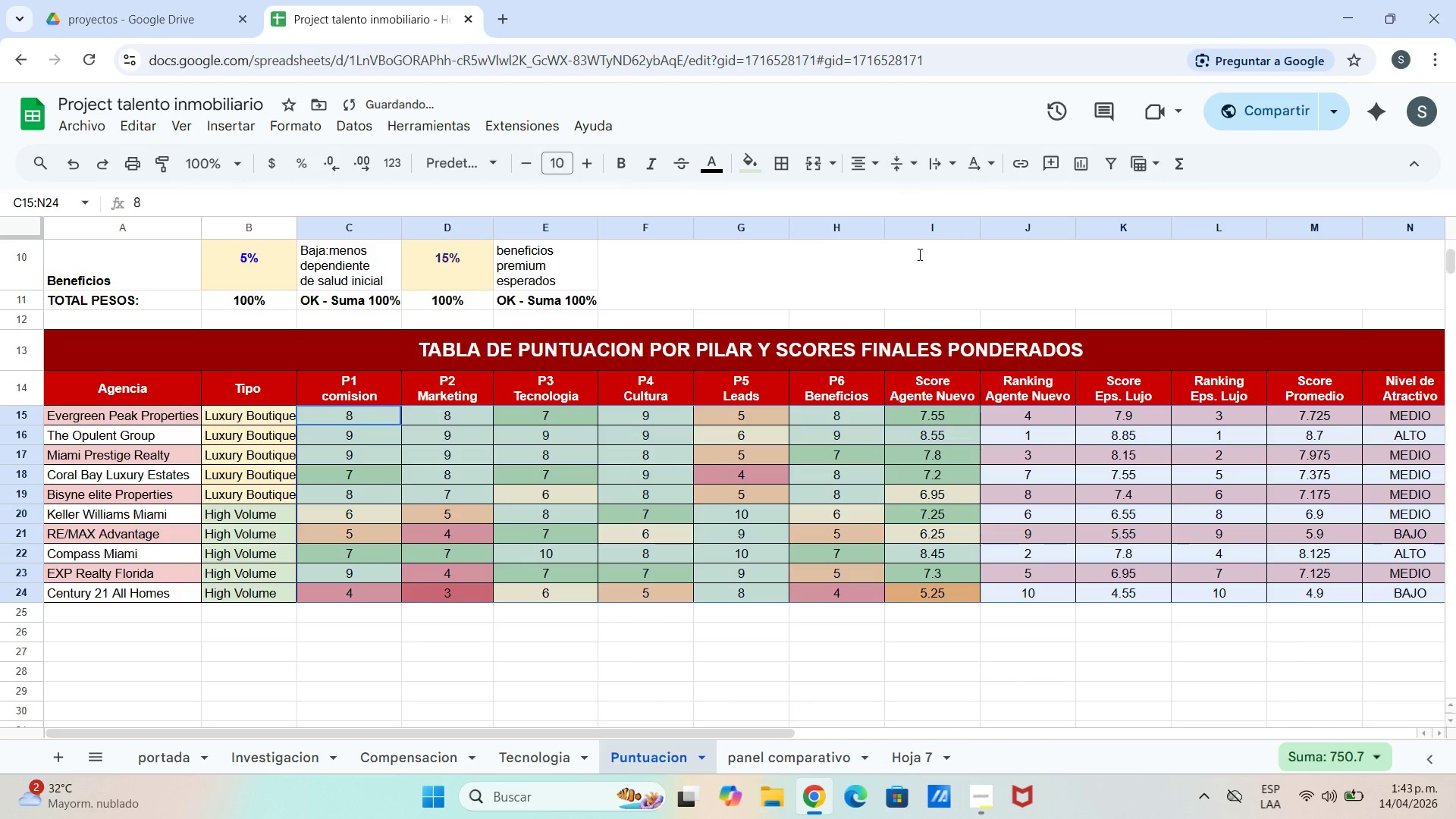 
left_click_drag(start_coordinate=[895, 731], to_coordinate=[893, 724])
 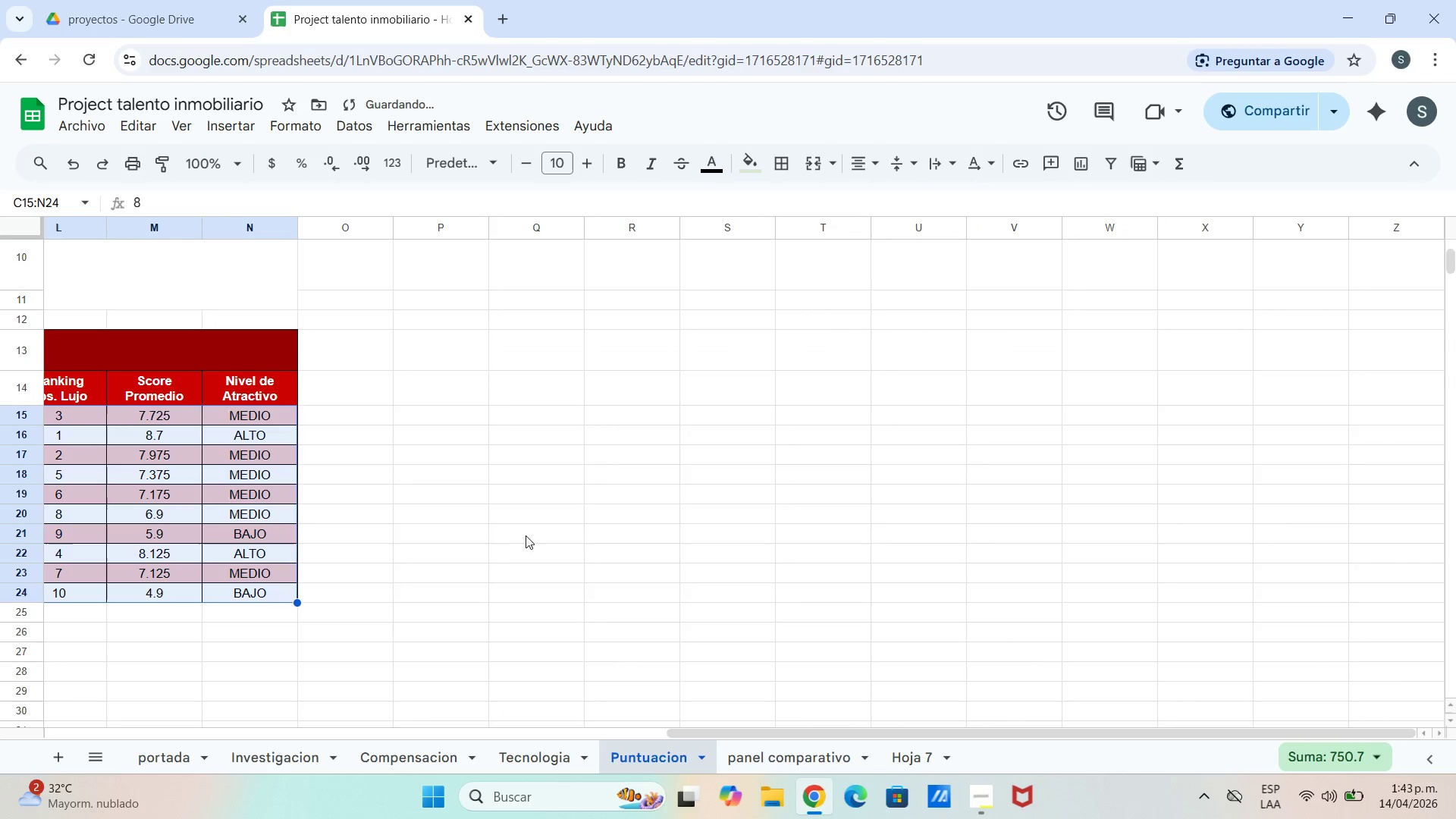 
left_click([464, 548])
 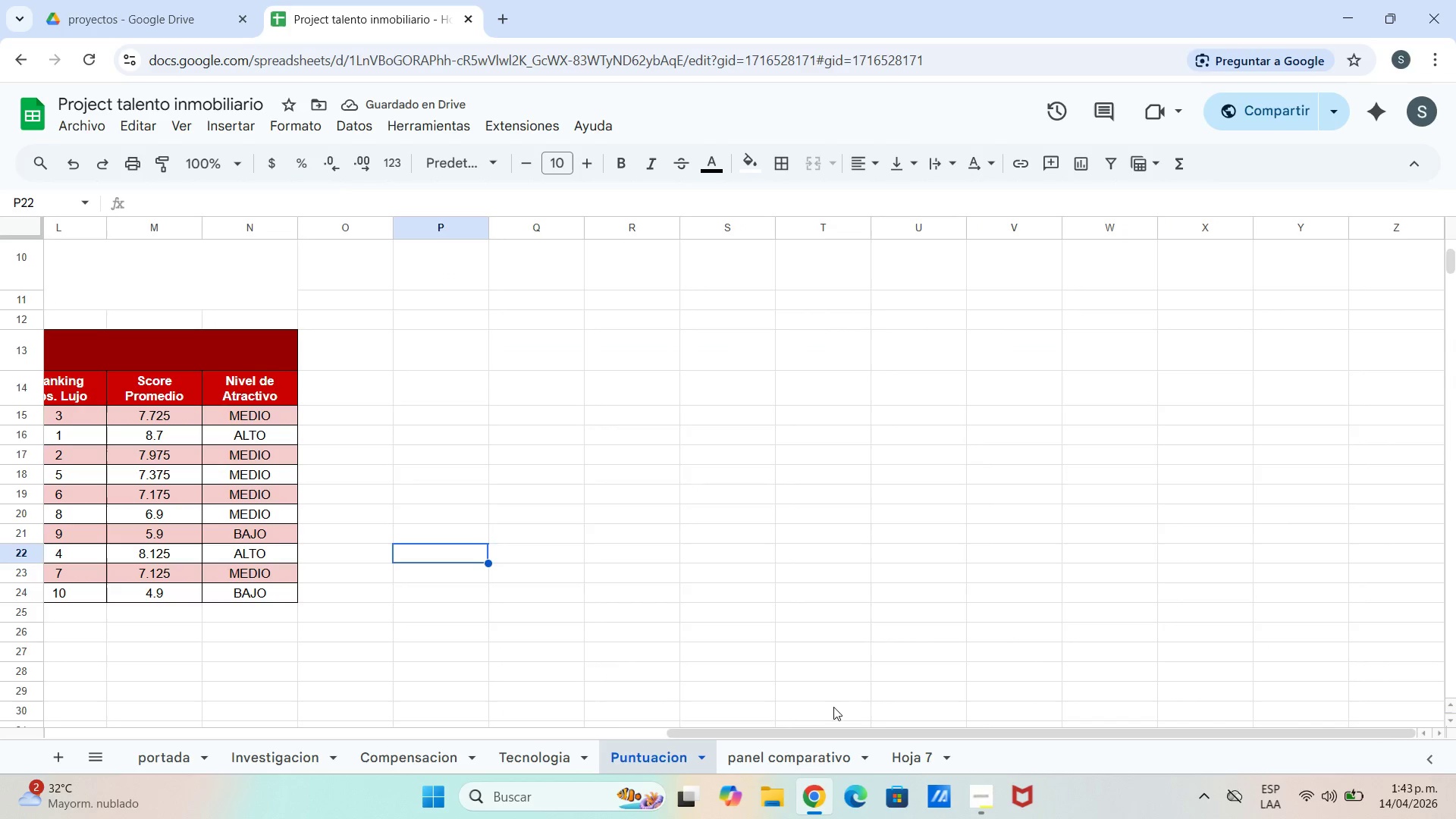 
left_click_drag(start_coordinate=[810, 730], to_coordinate=[0, 814])
 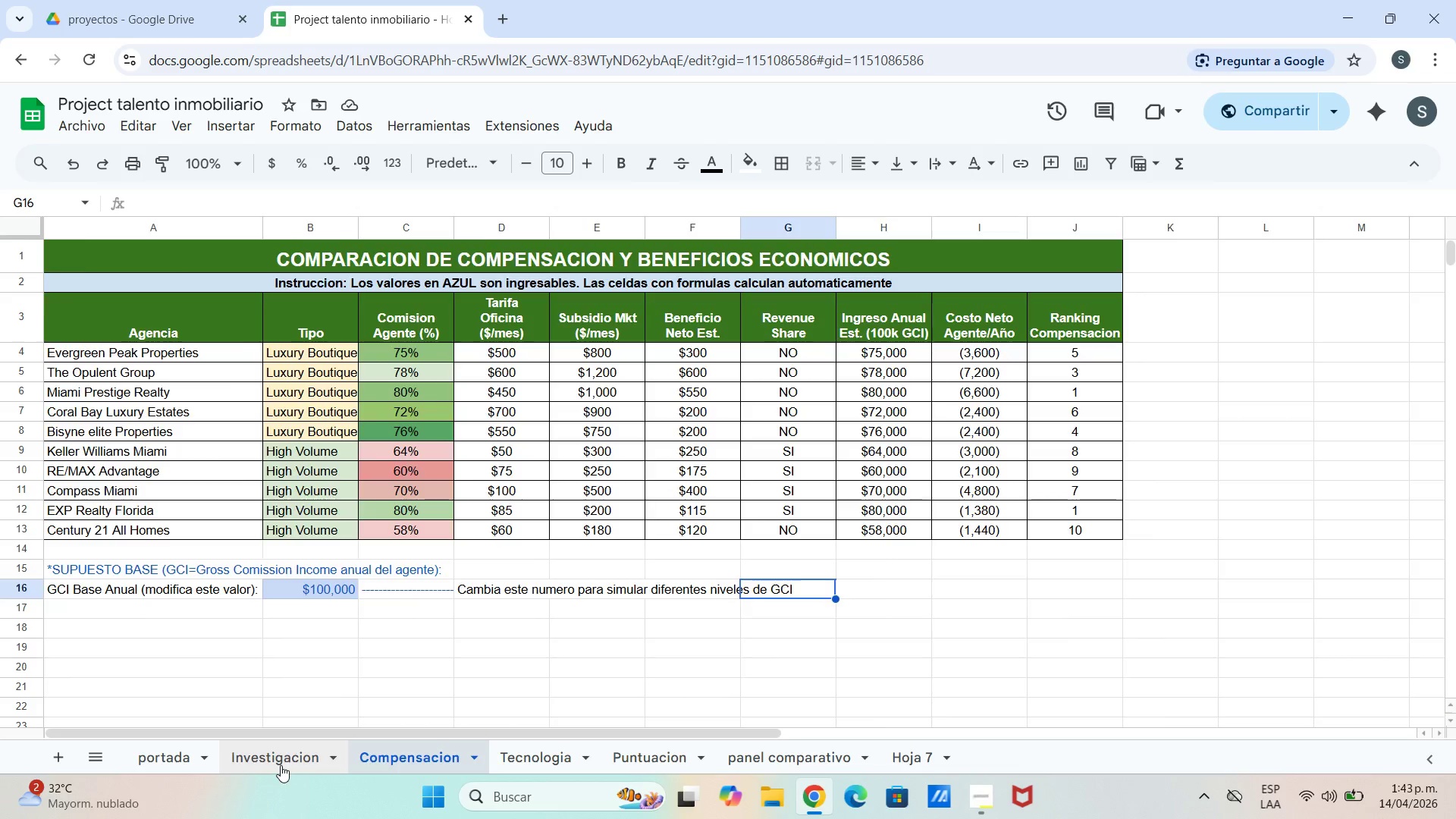 
wait(5.86)
 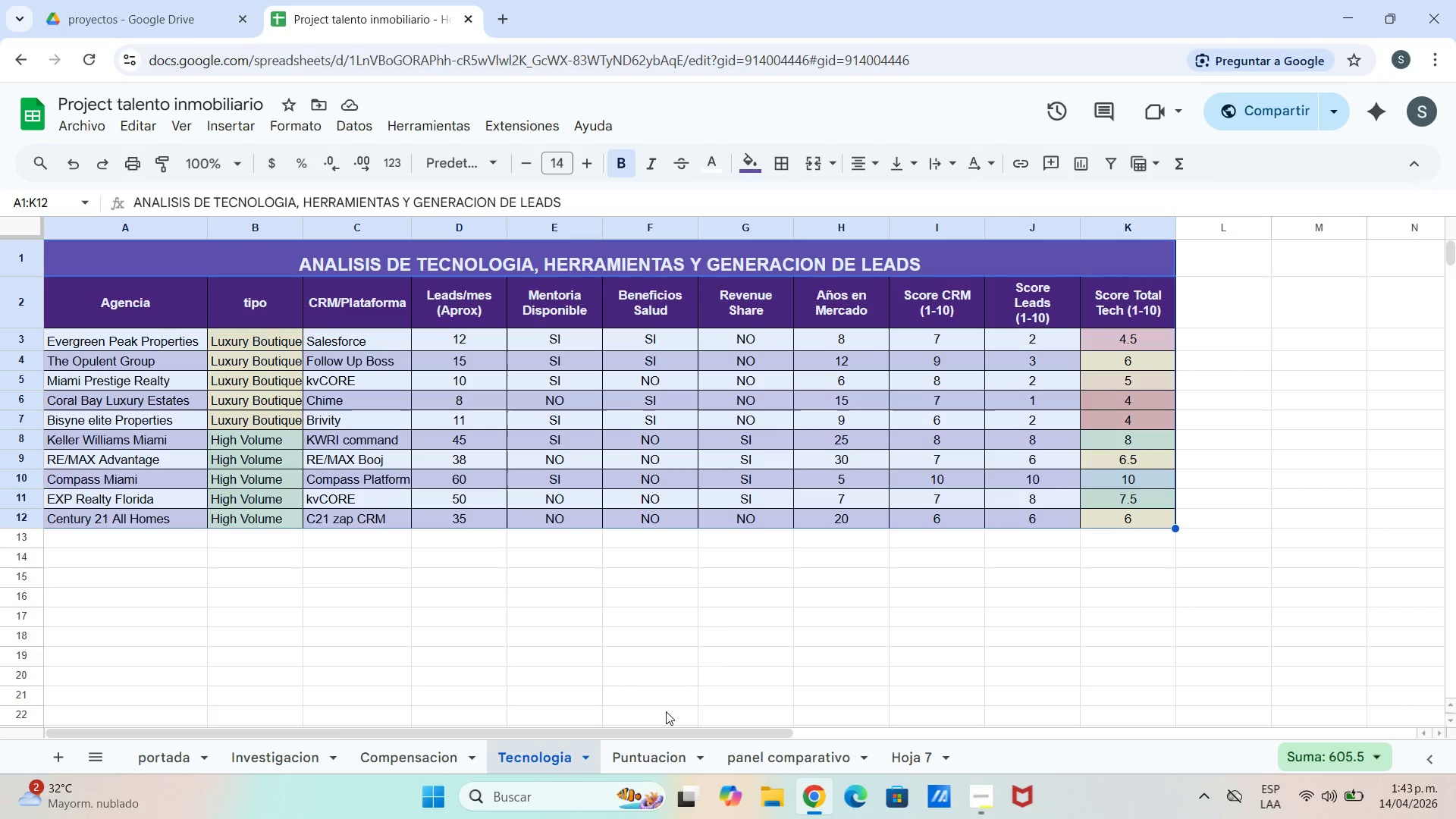 
left_click([166, 754])
 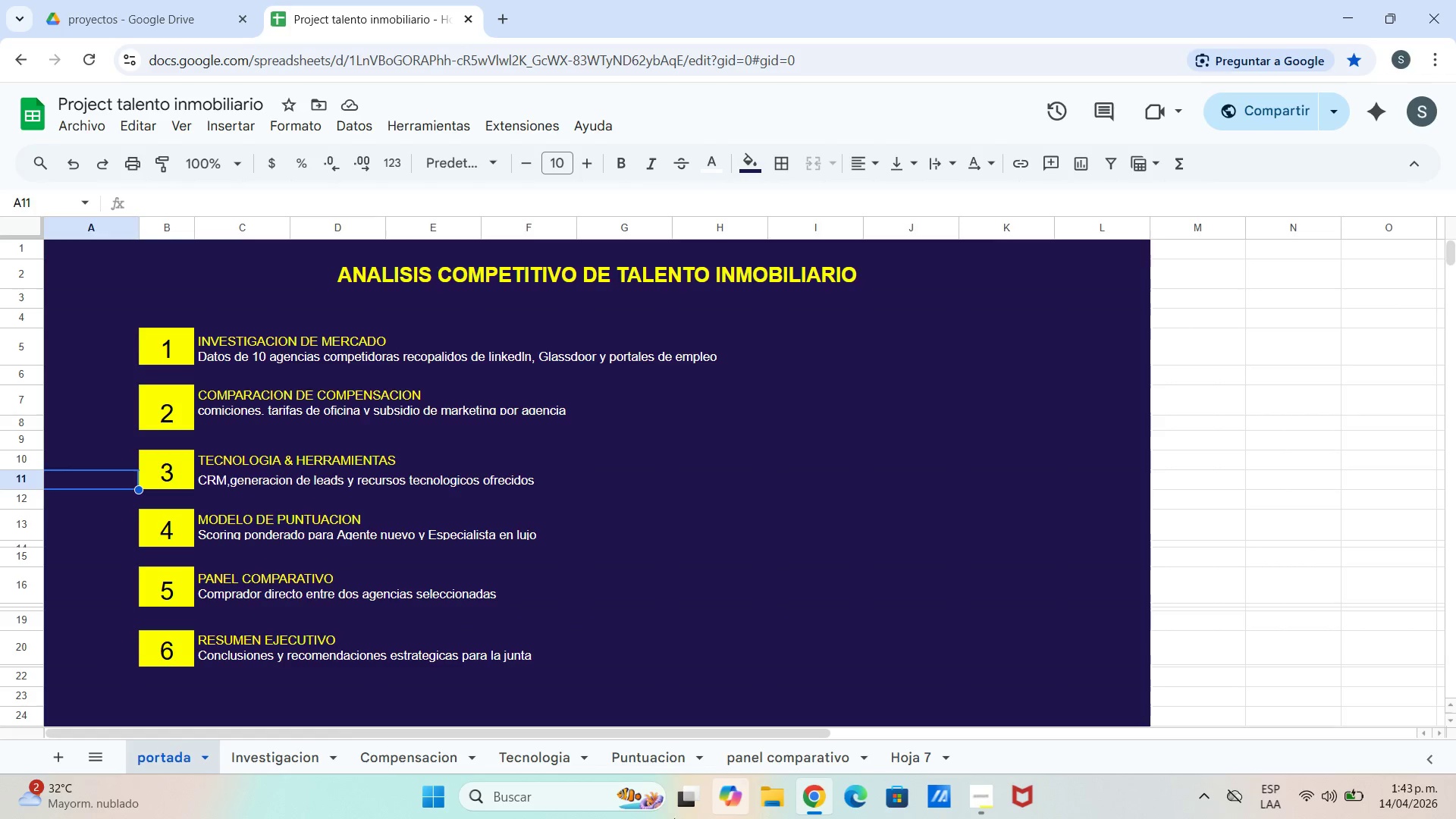 
wait(6.86)
 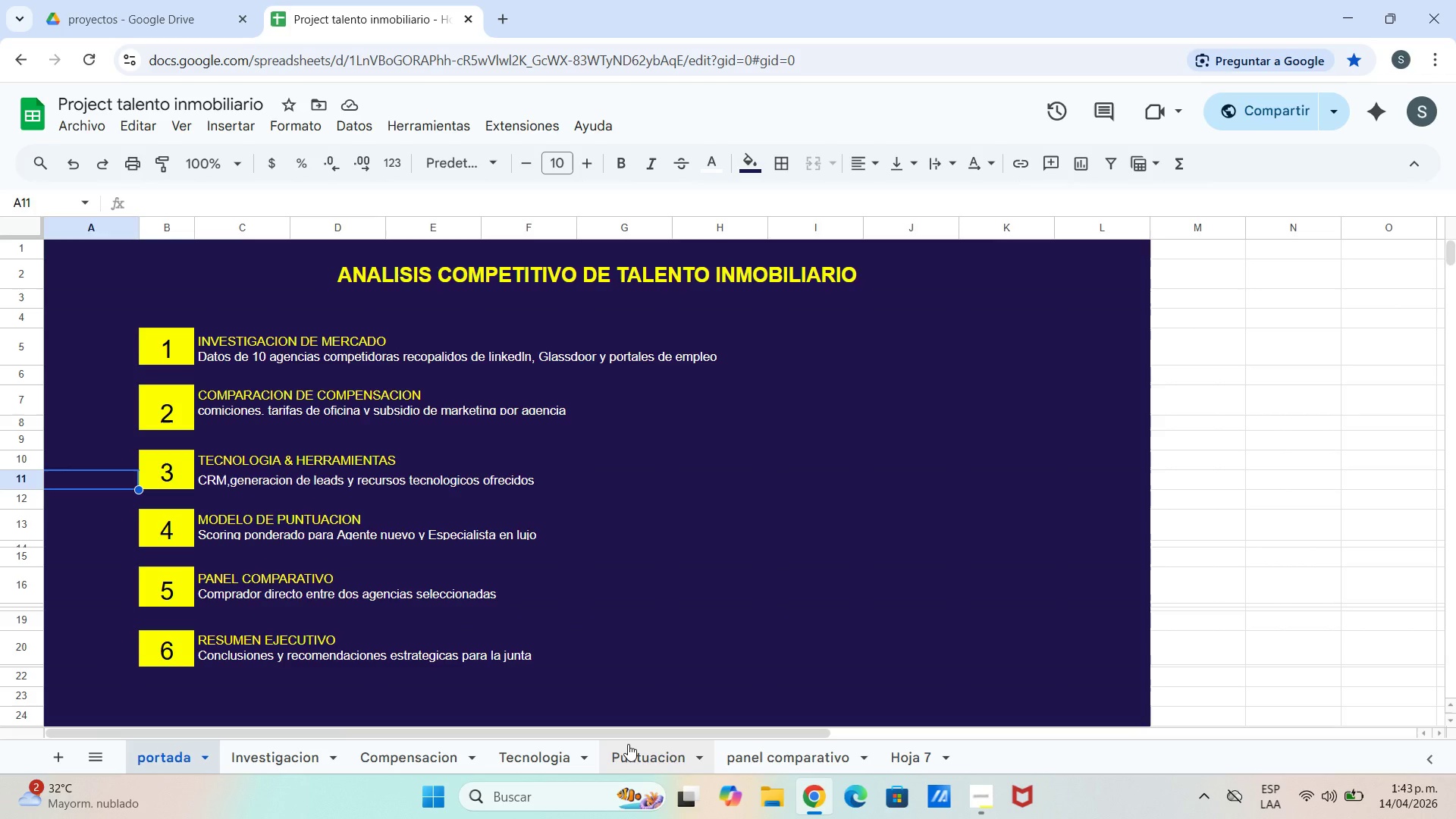 
left_click([770, 750])
 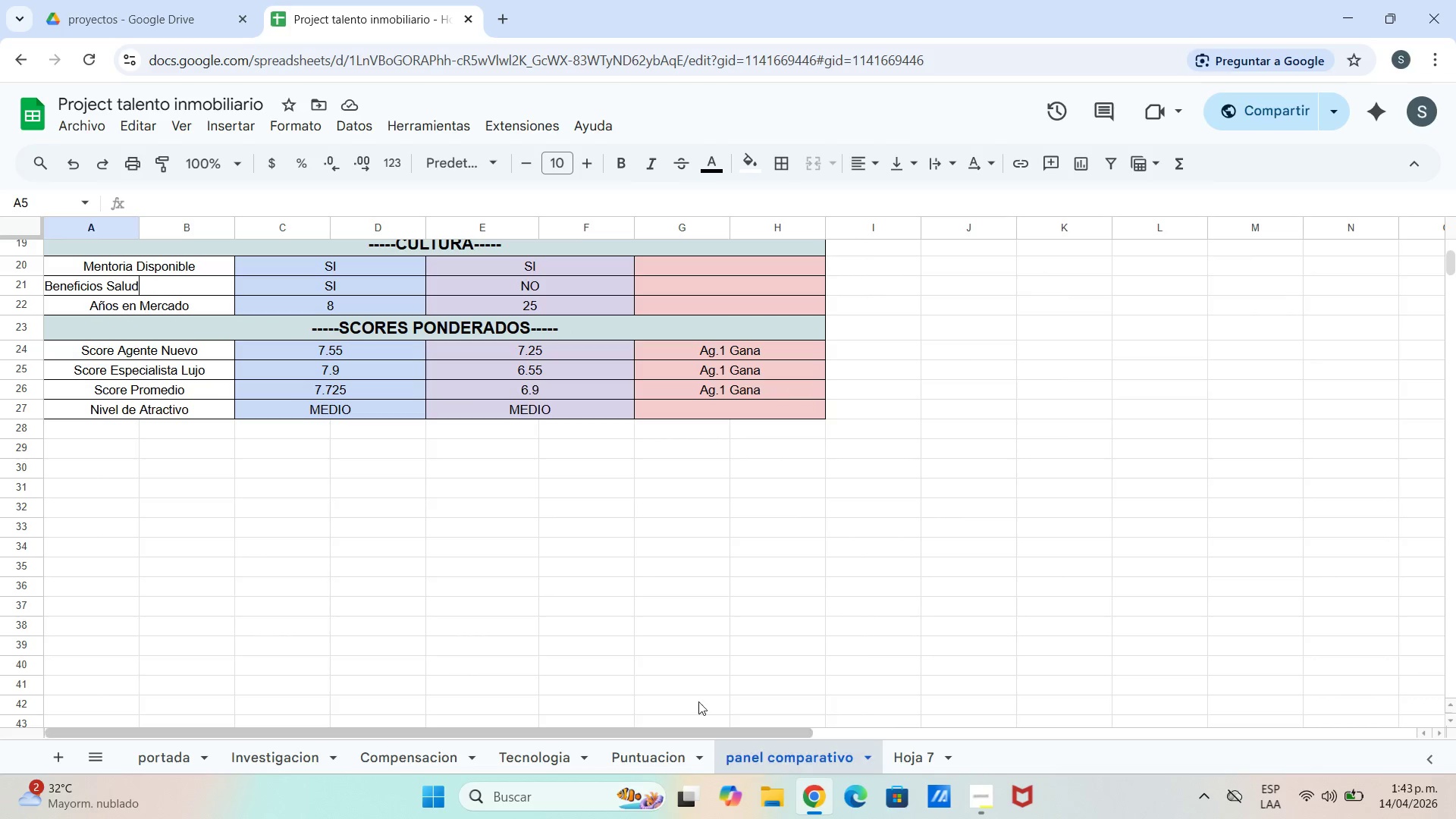 
scroll: coordinate [676, 666], scroll_direction: up, amount: 4.0
 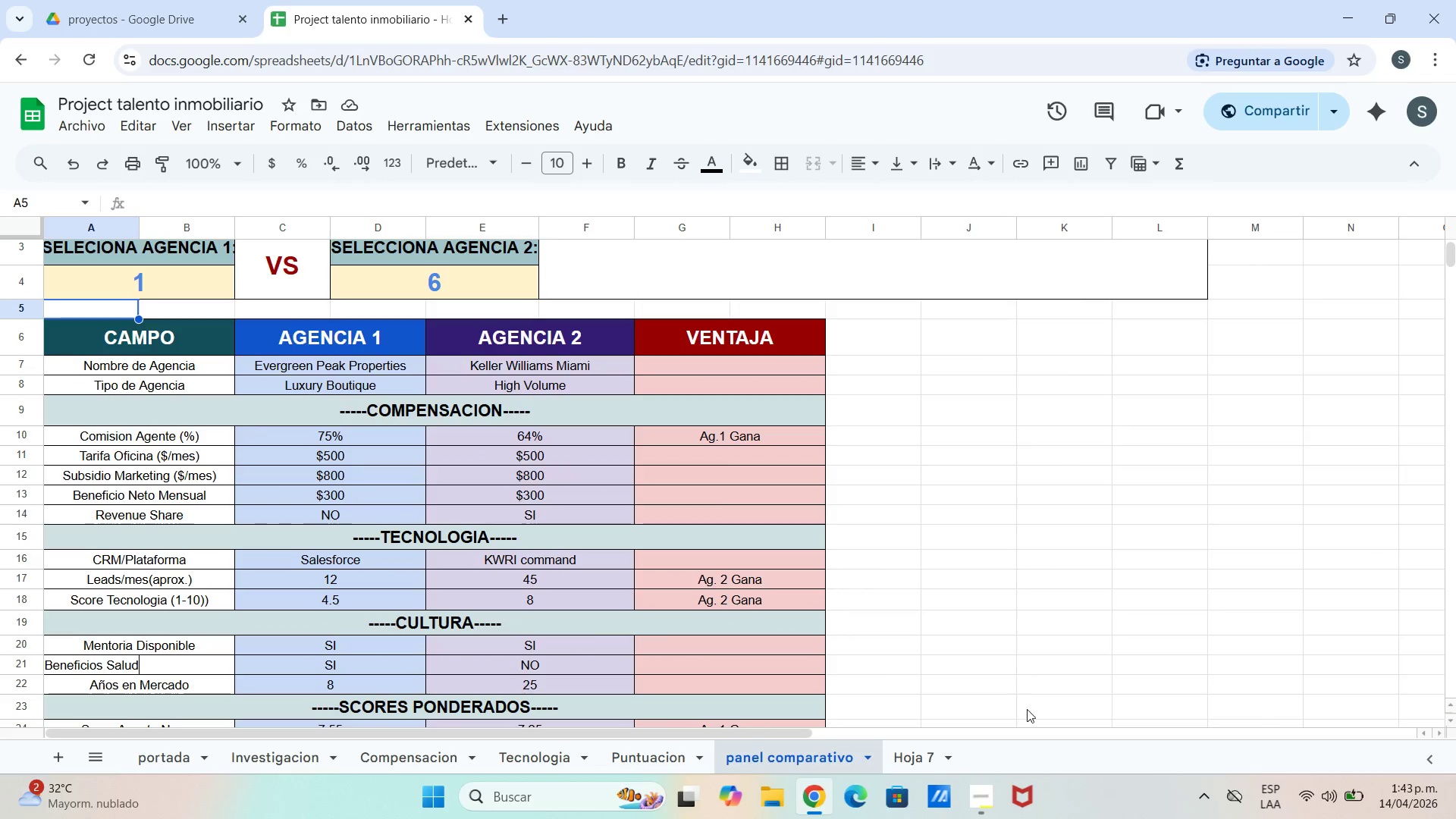 
left_click([936, 748])
 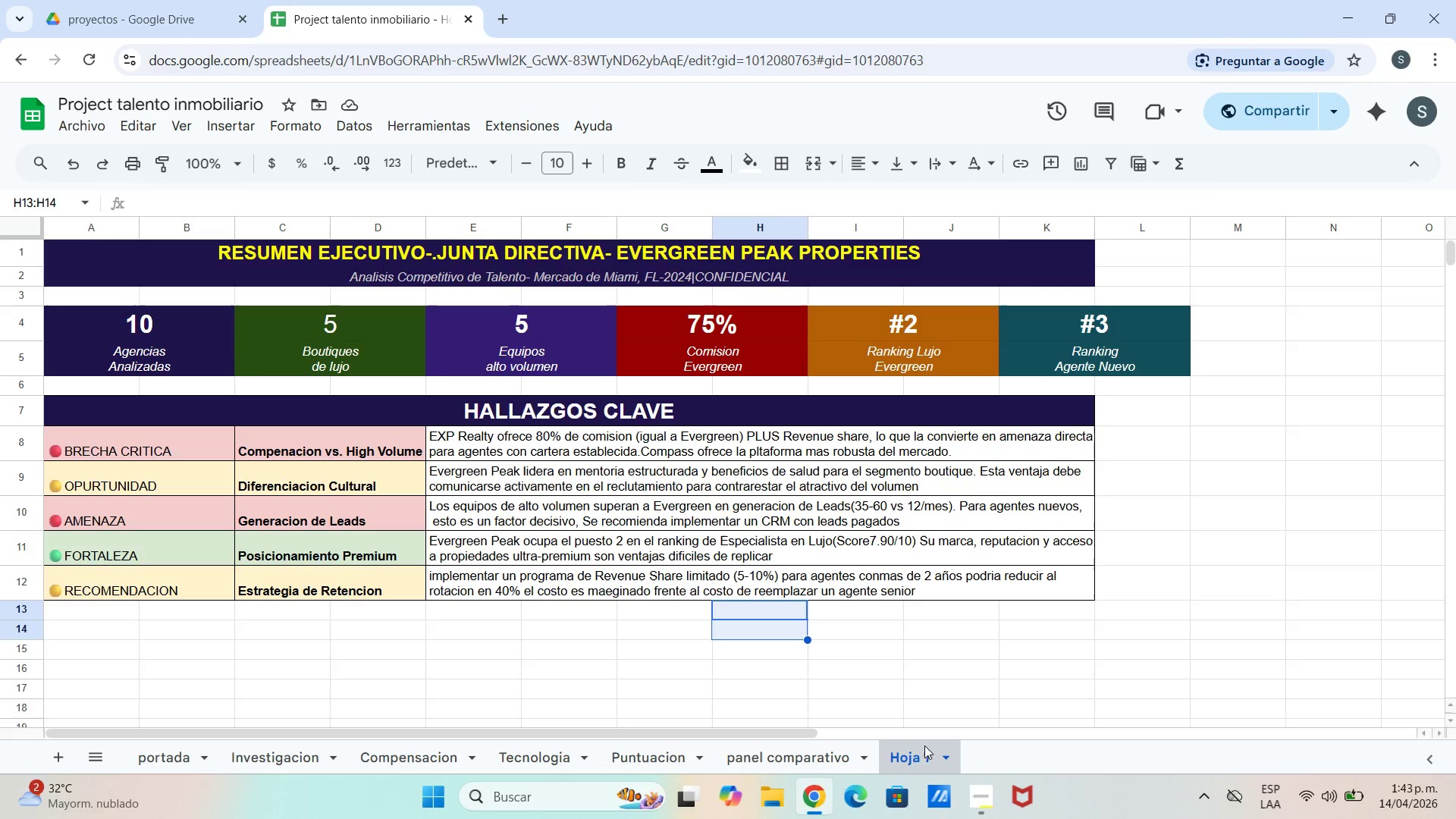 
double_click([924, 753])
 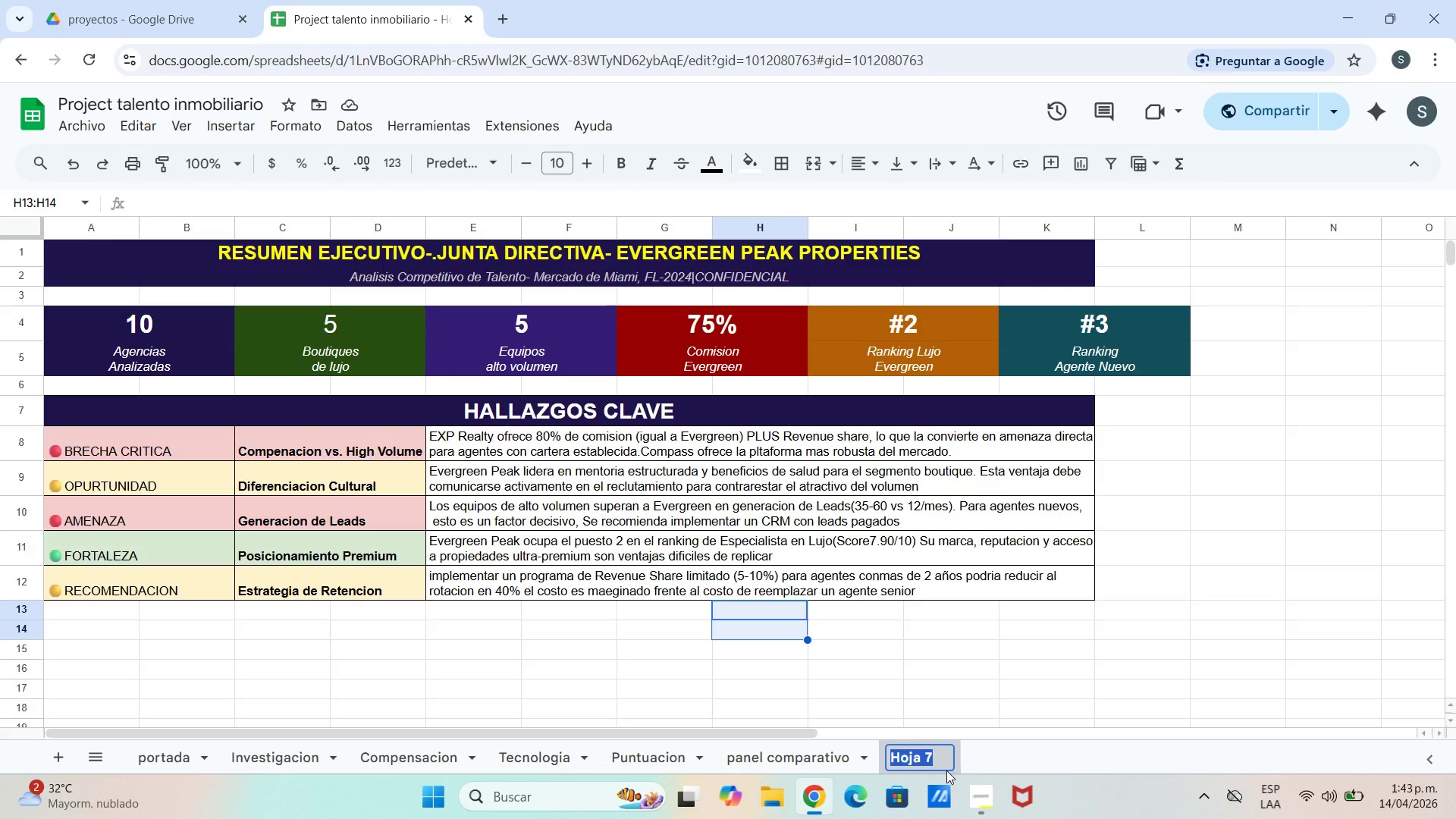 
key(Backspace)
 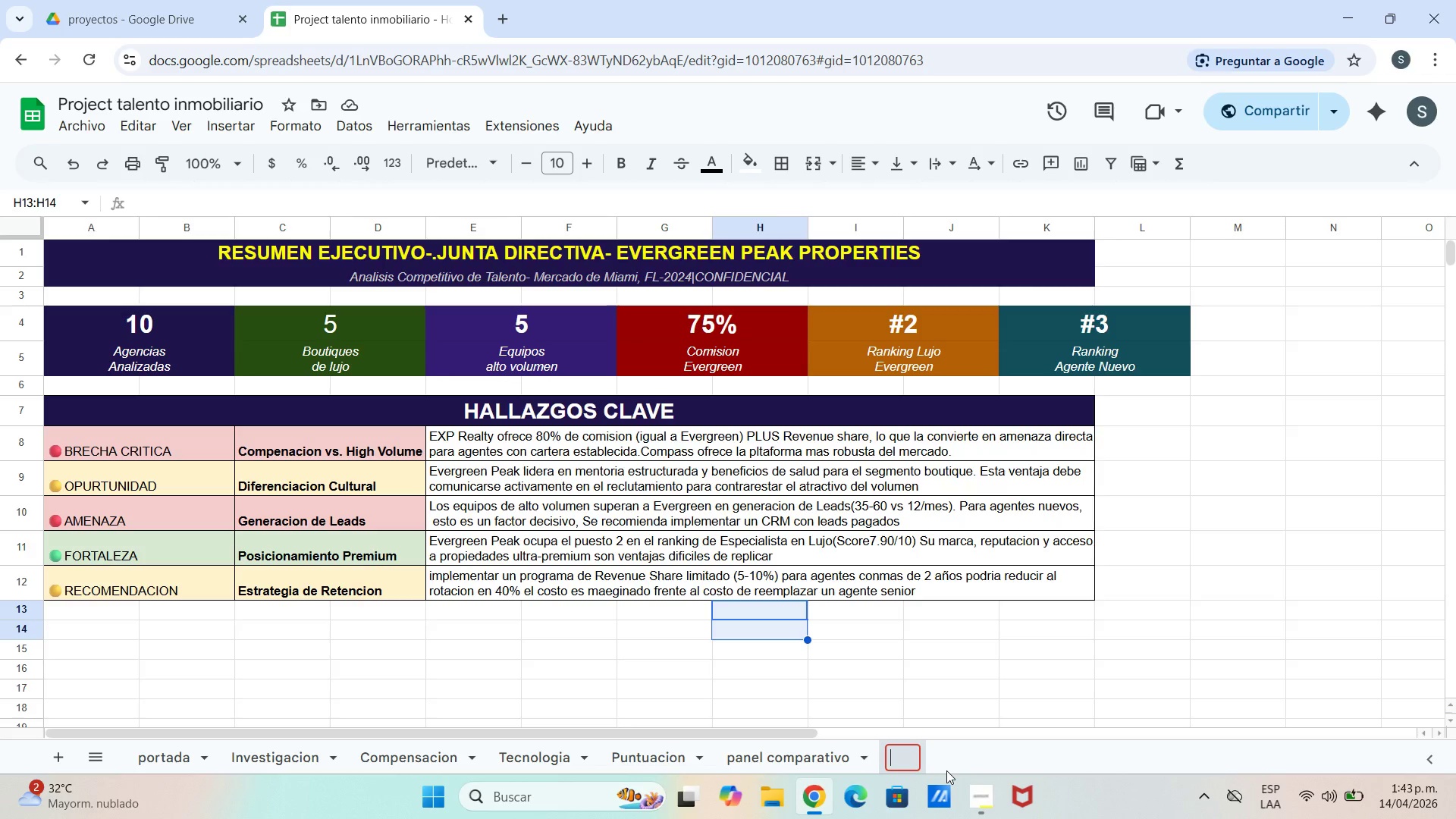 
type(re)
key(Backspace)
key(Backspace)
type(Resumen ejecutivo)
 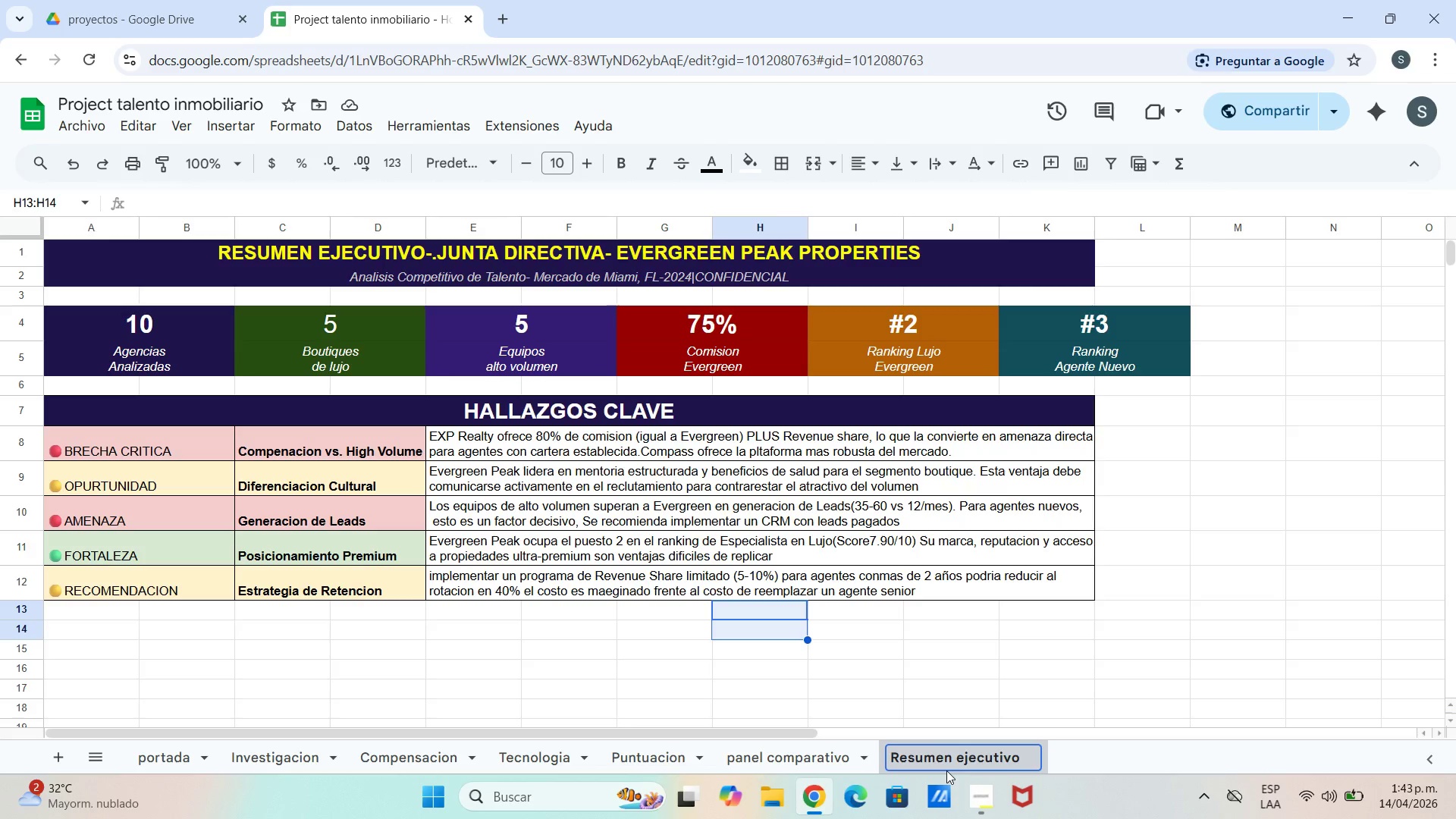 
left_click([61, 752])
 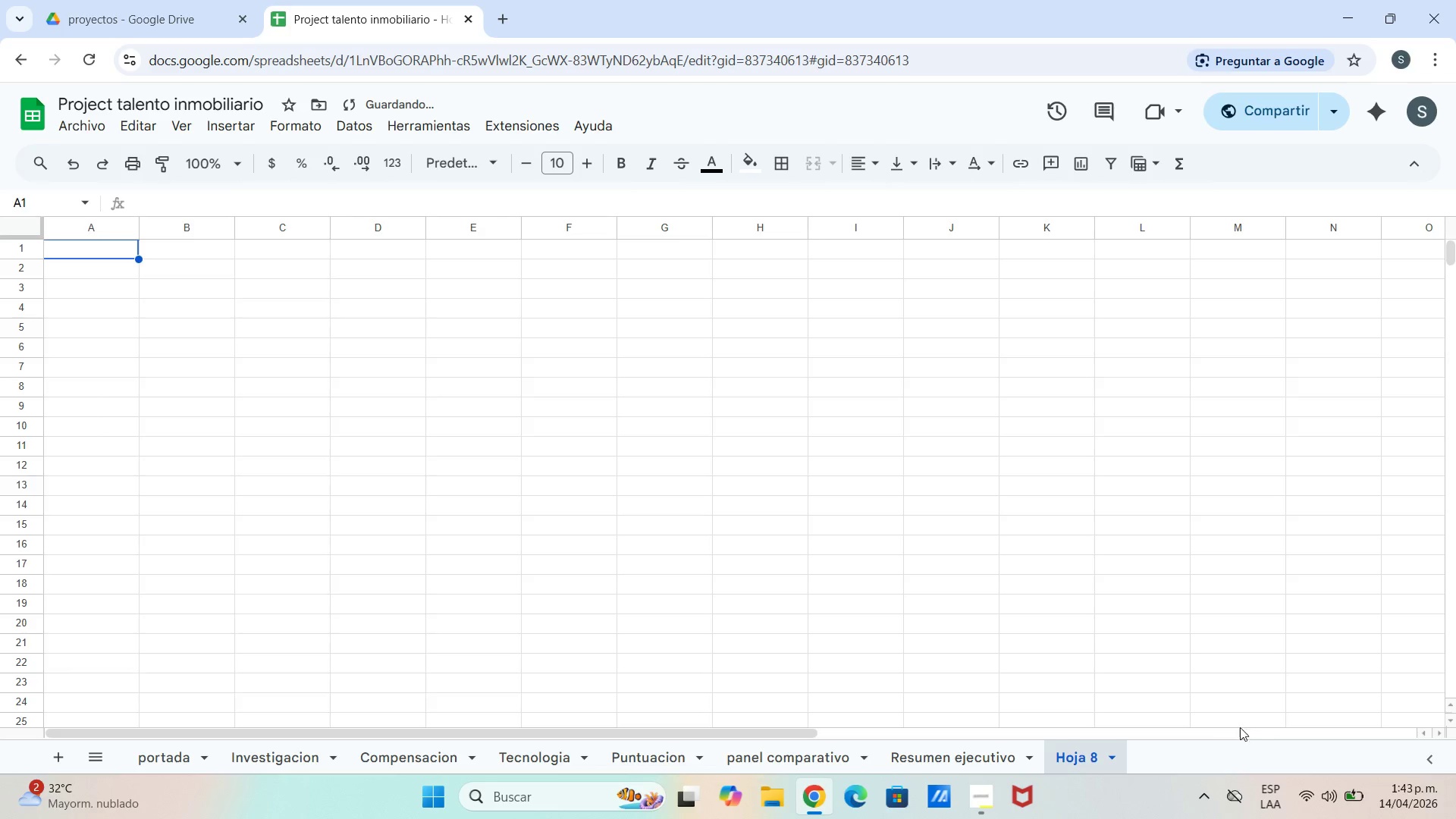 
key(Backspace)
 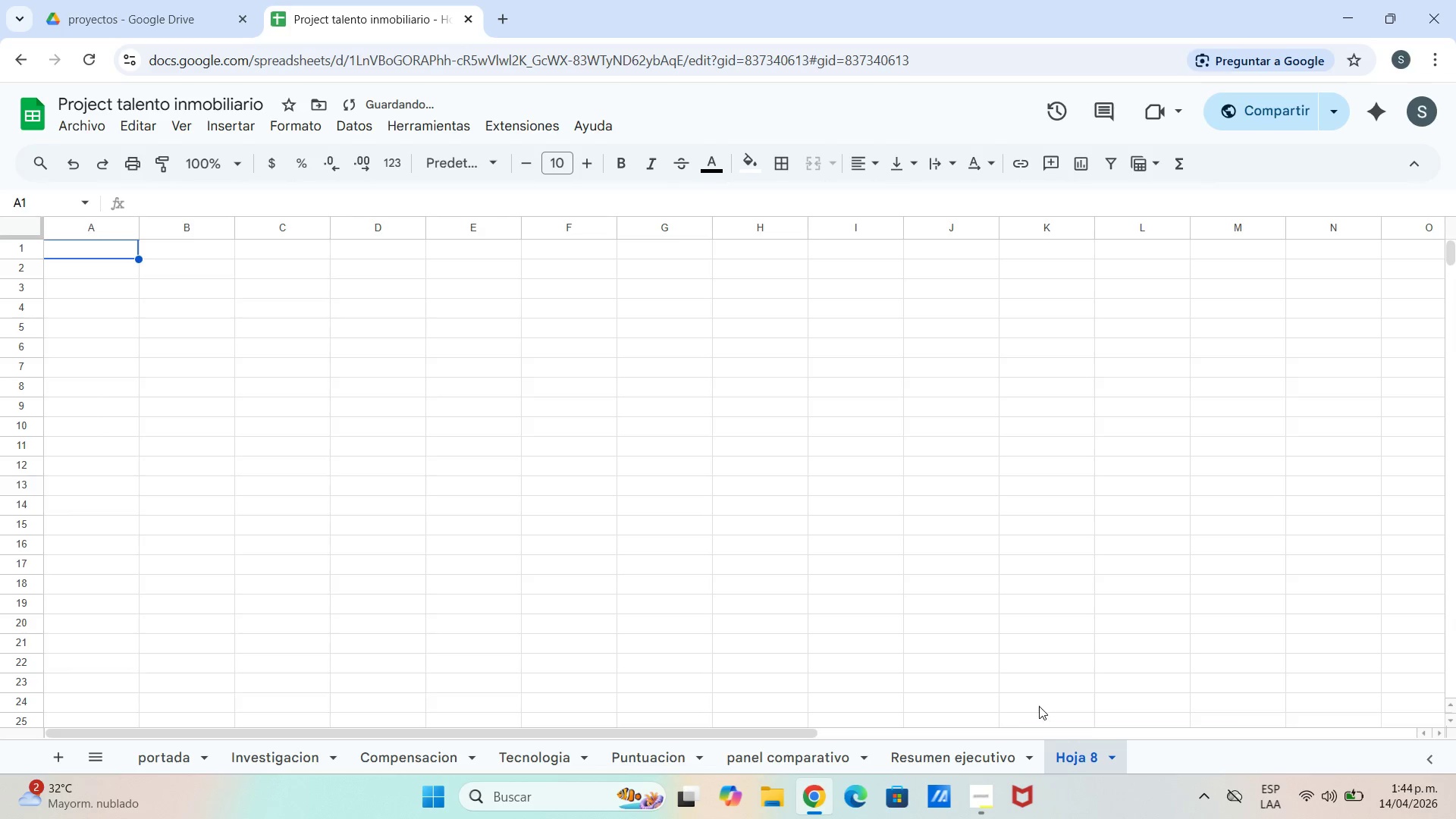 
double_click([1099, 755])
 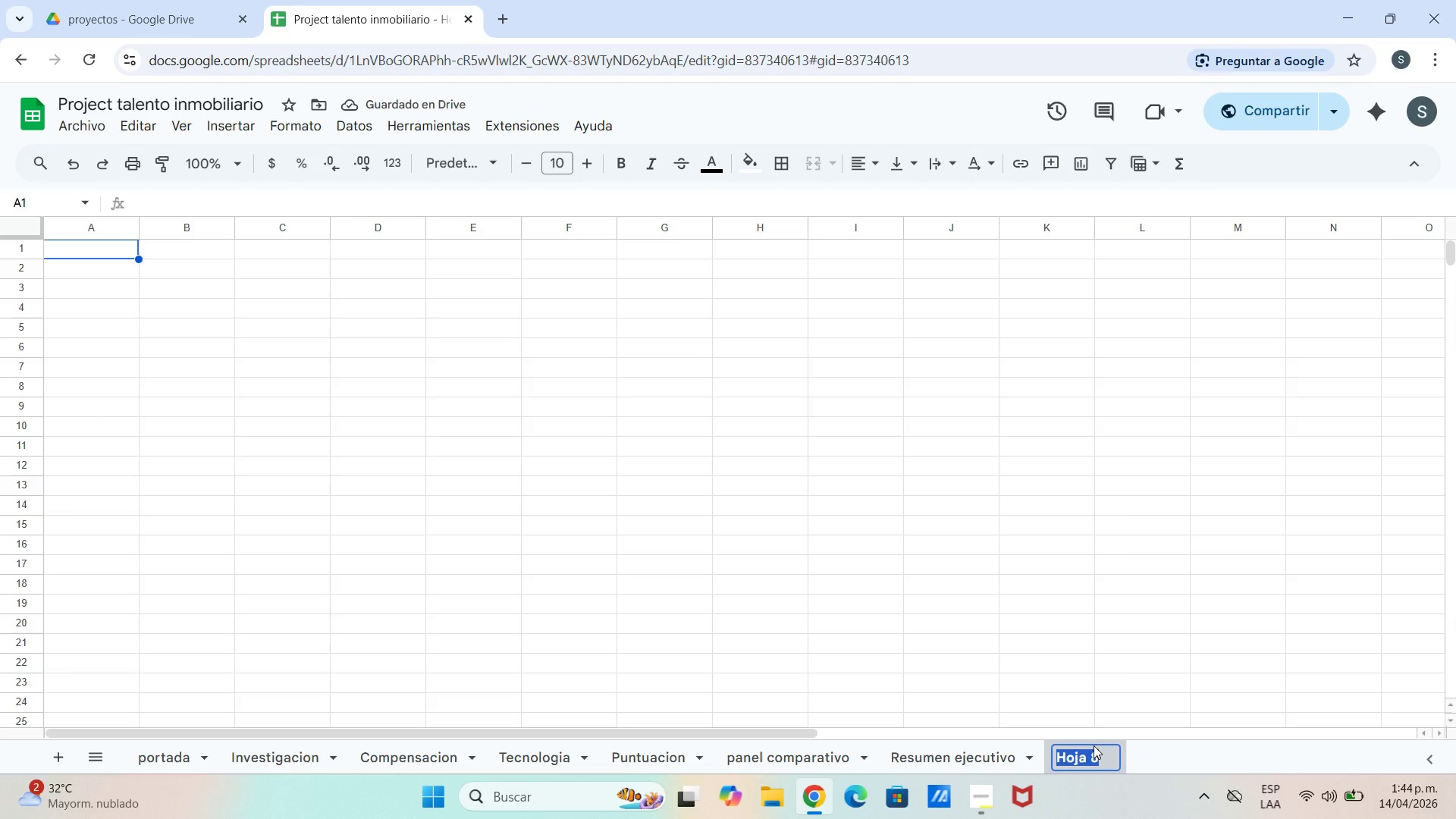 
type(guia de su)
key(Backspace)
key(Backspace)
type(uso)
 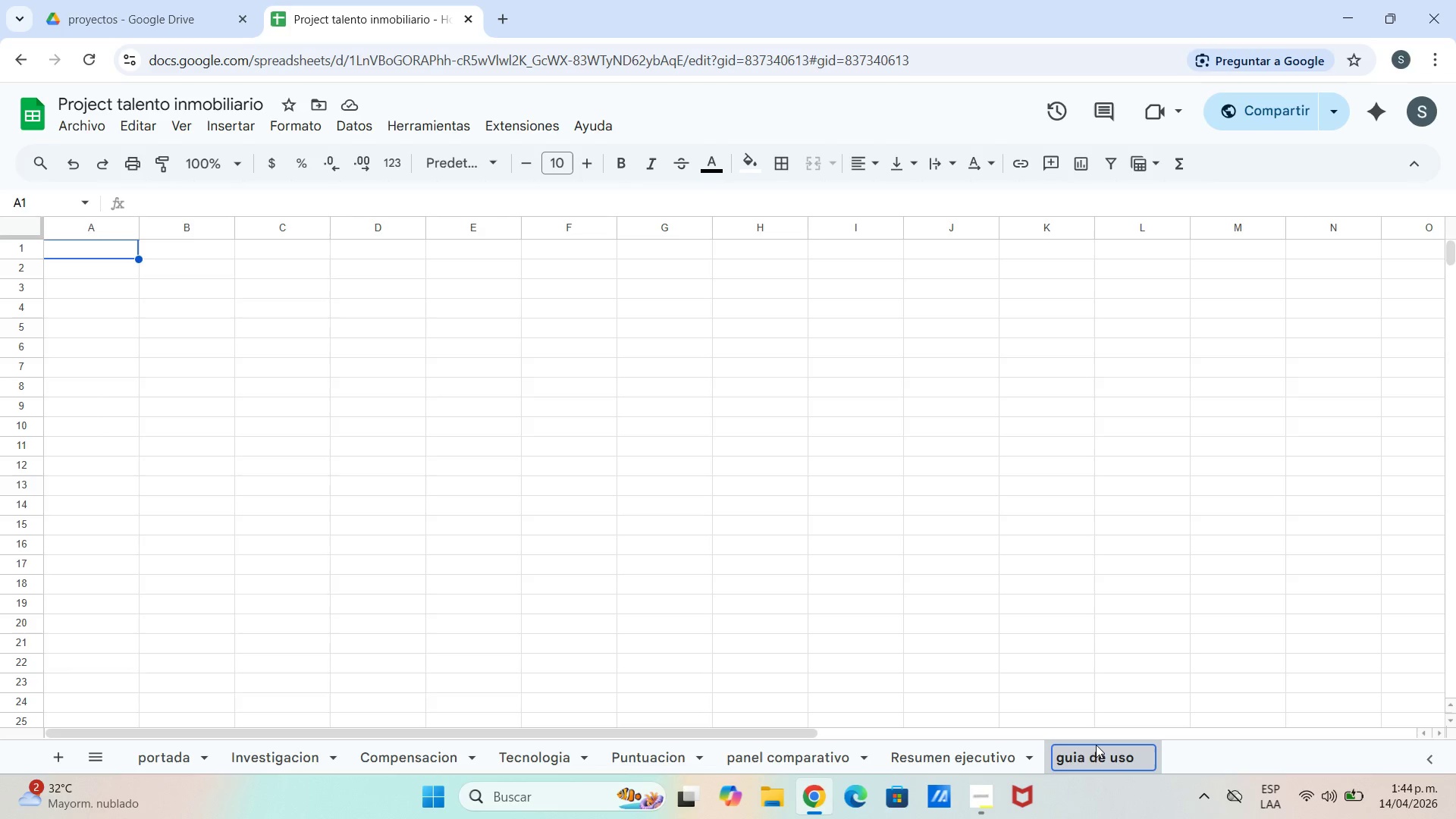 
wait(11.91)
 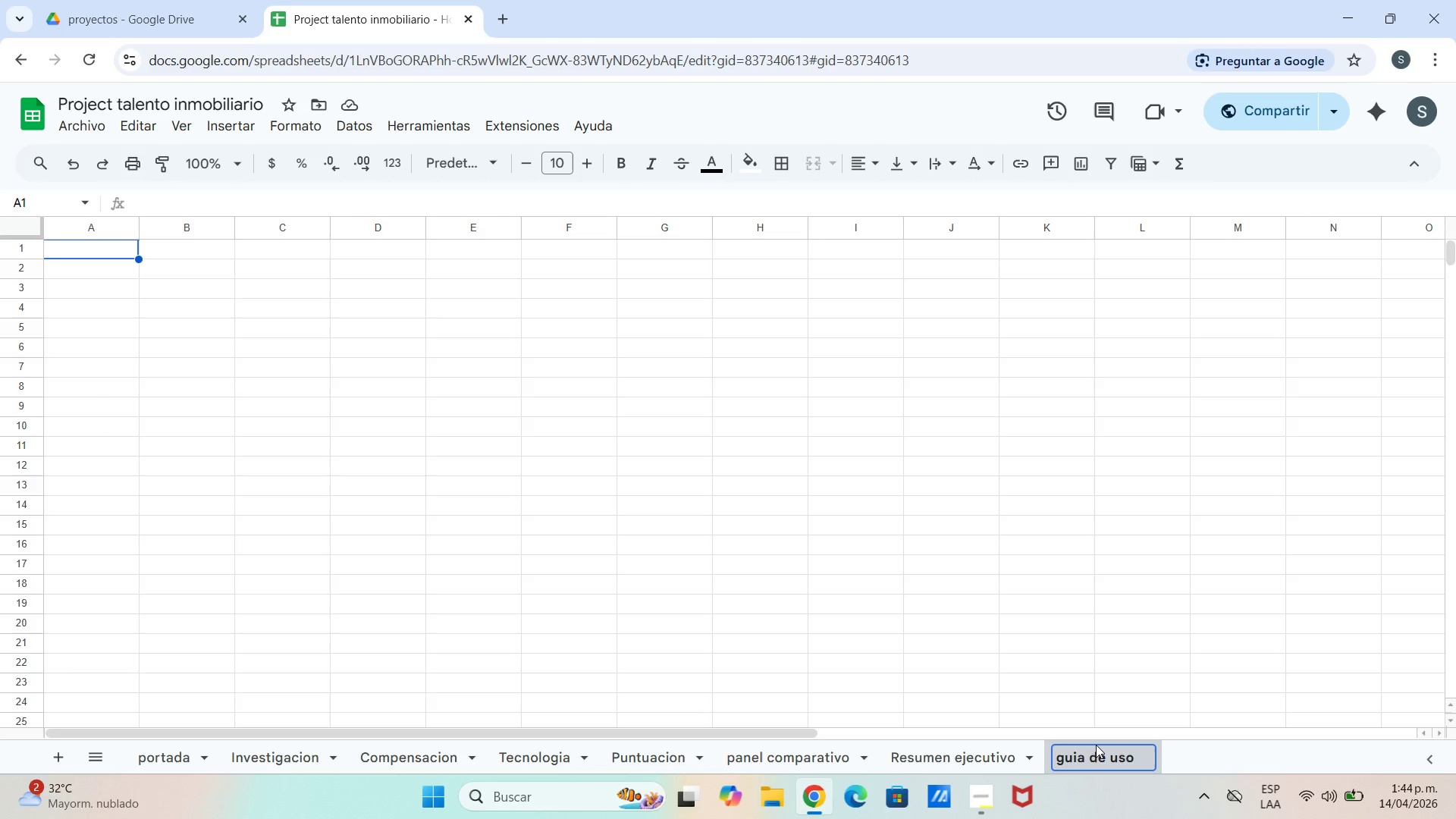 
left_click([954, 752])
 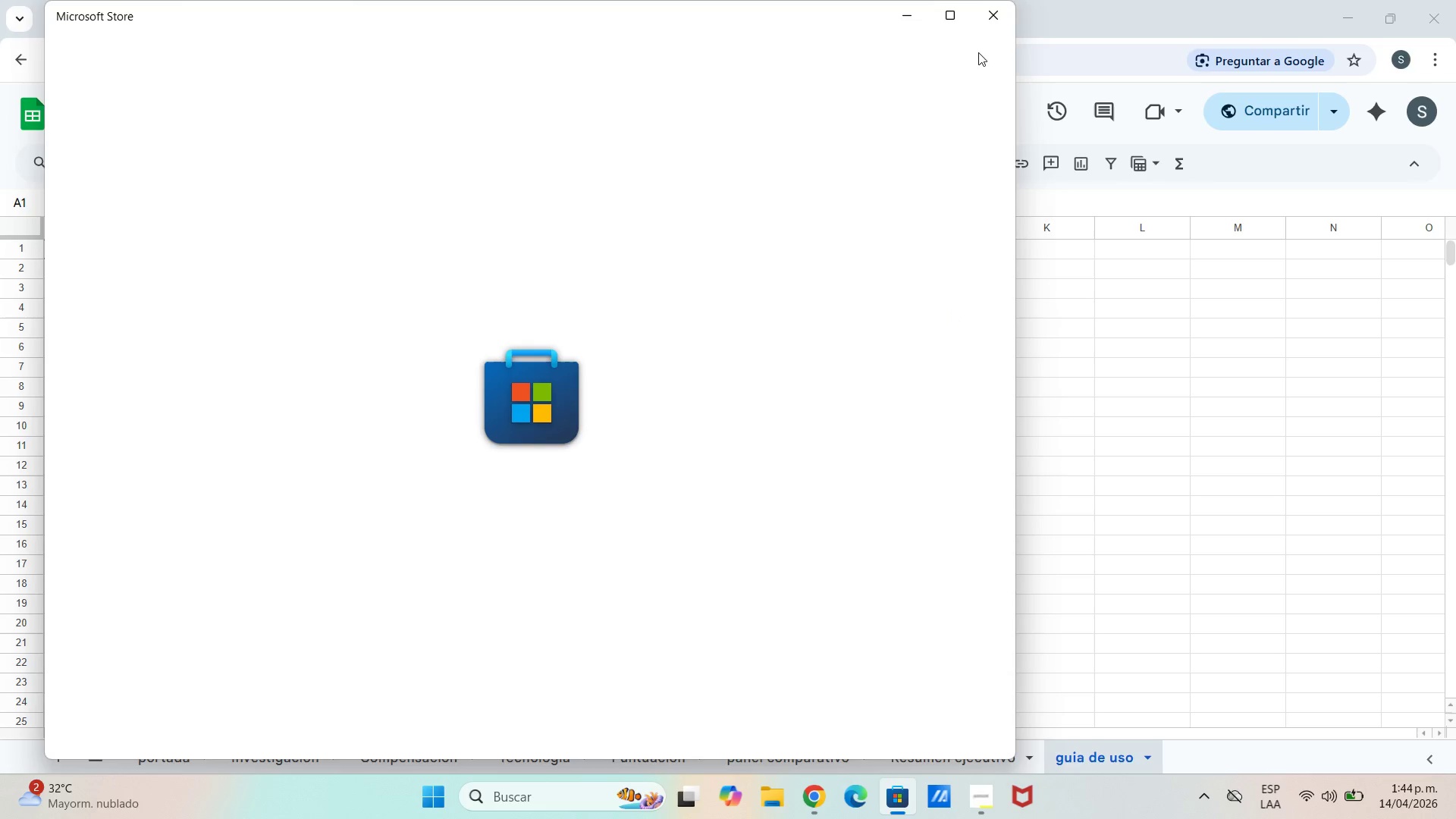 
left_click_drag(start_coordinate=[1017, 6], to_coordinate=[1012, 5])
 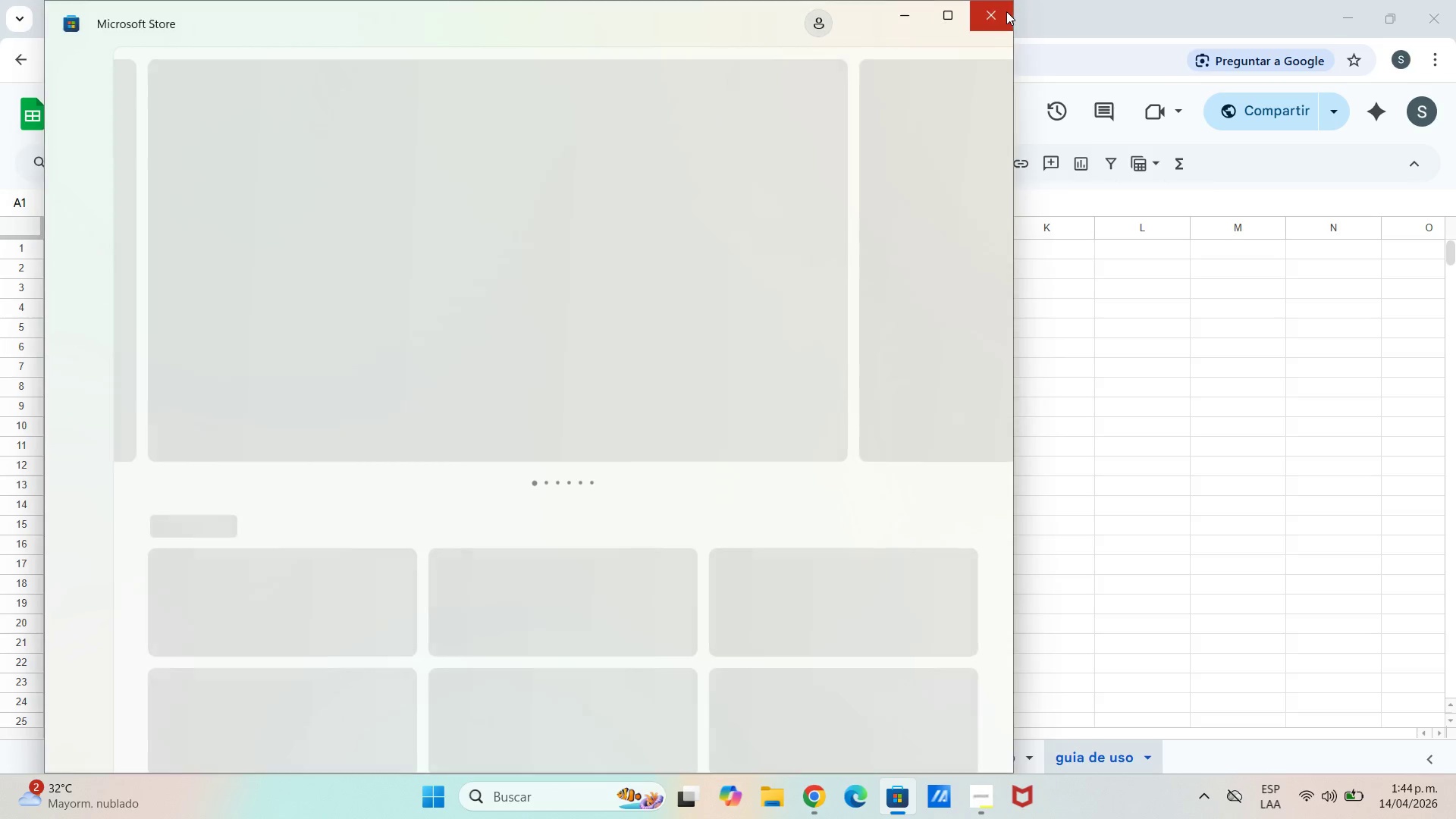 
left_click([1006, 11])
 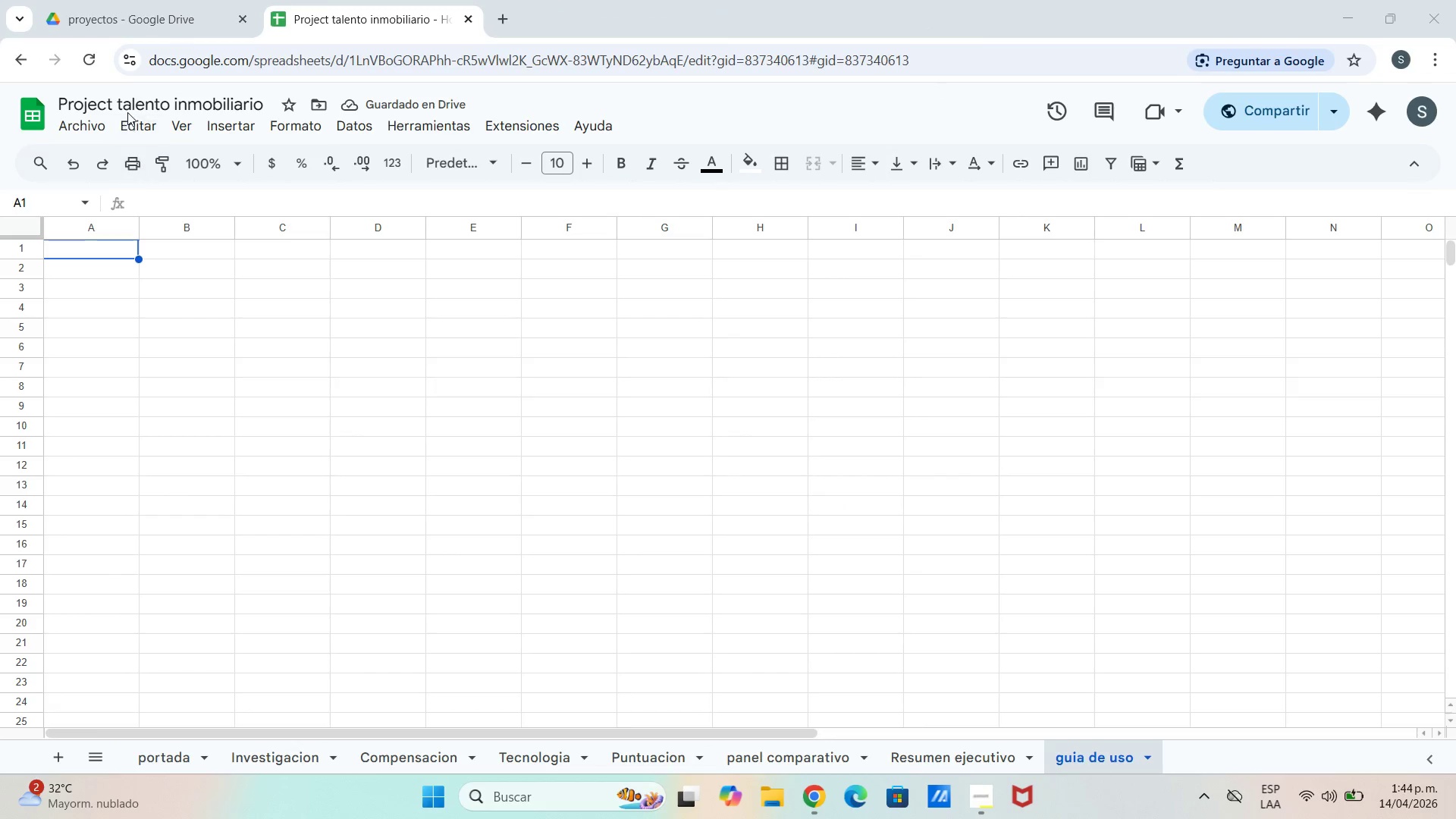 
left_click([82, 116])
 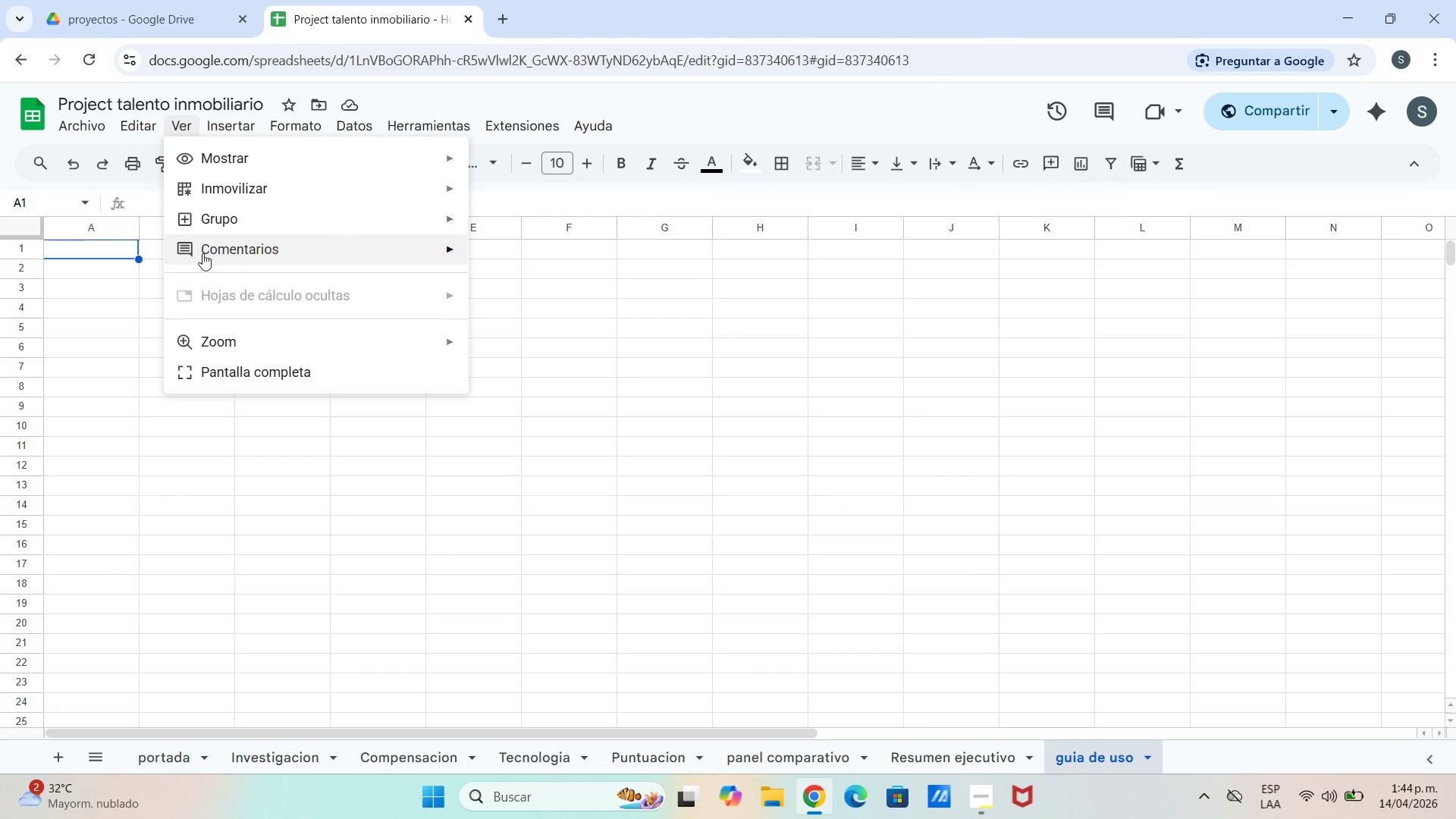 
left_click([85, 136])
 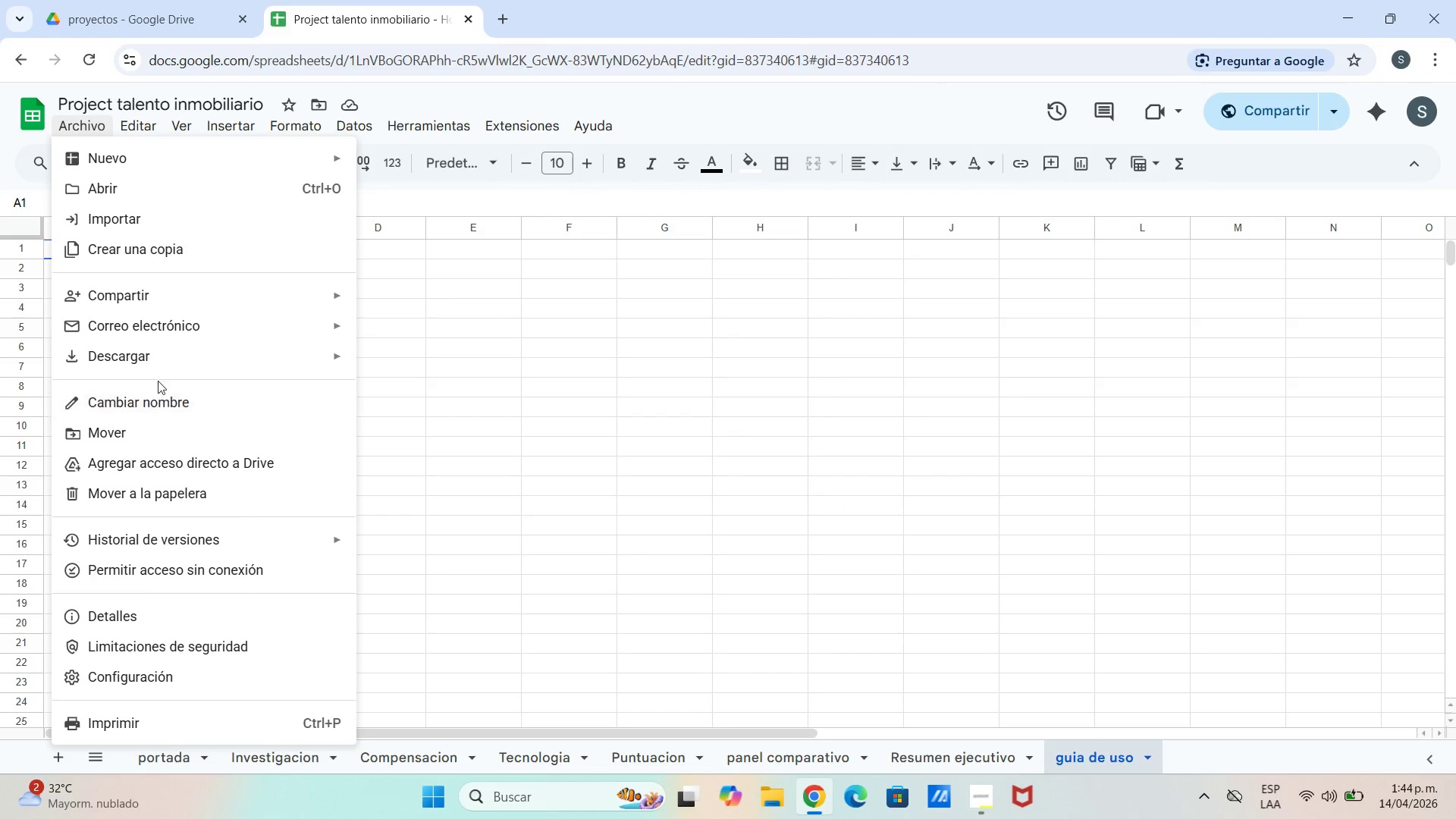 
left_click([157, 369])
 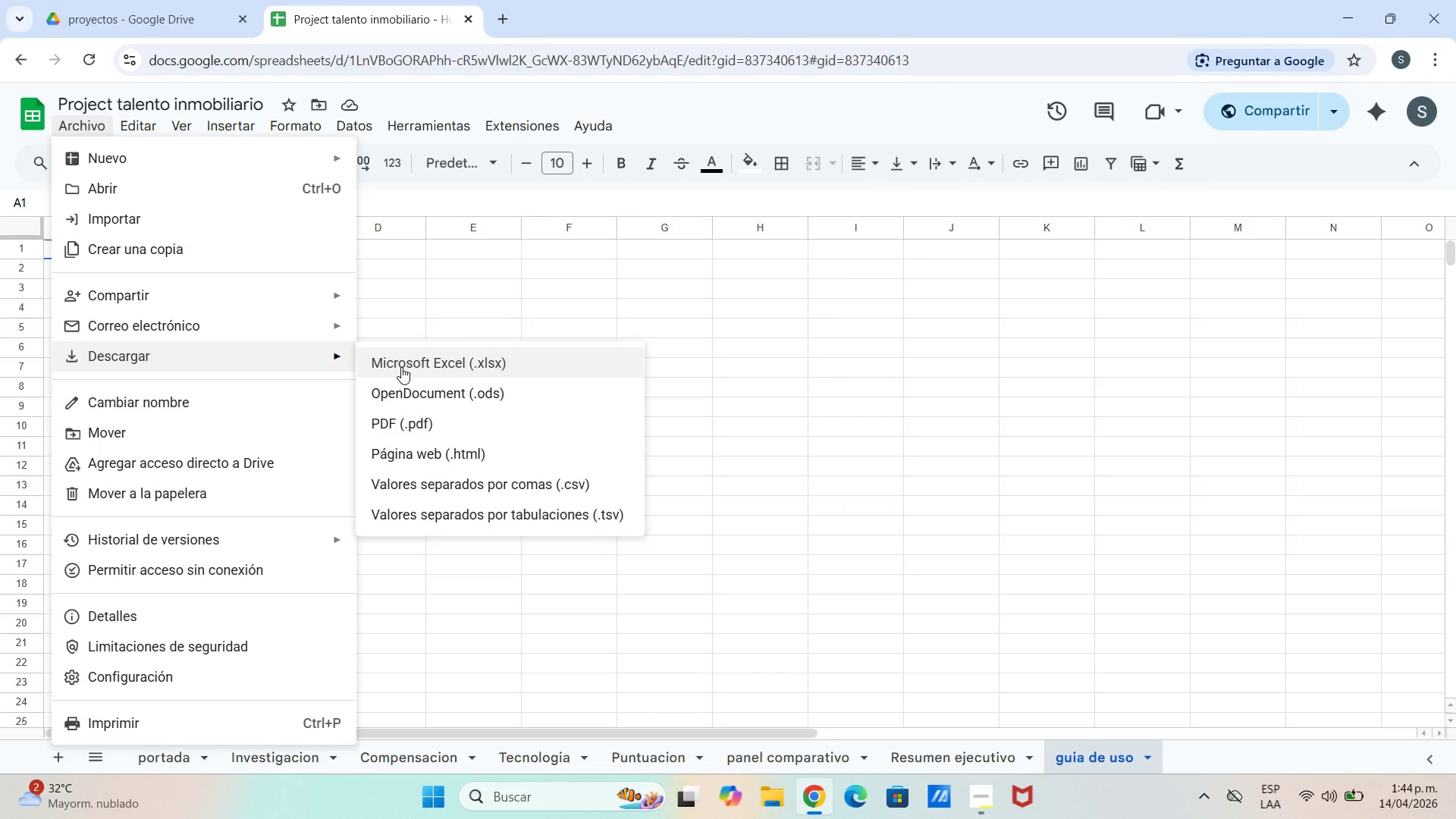 
left_click([402, 367])
 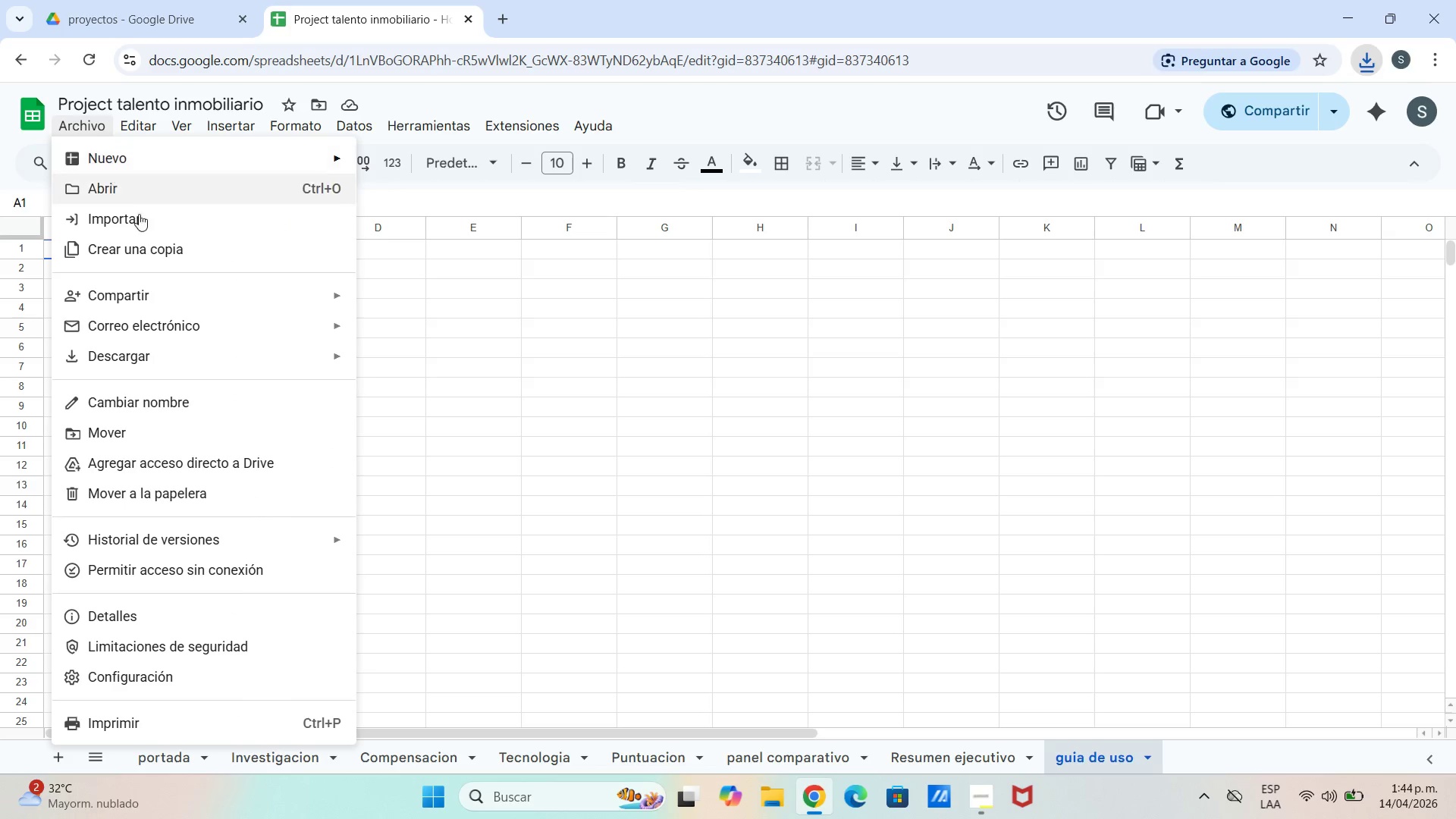 
left_click([209, 366])
 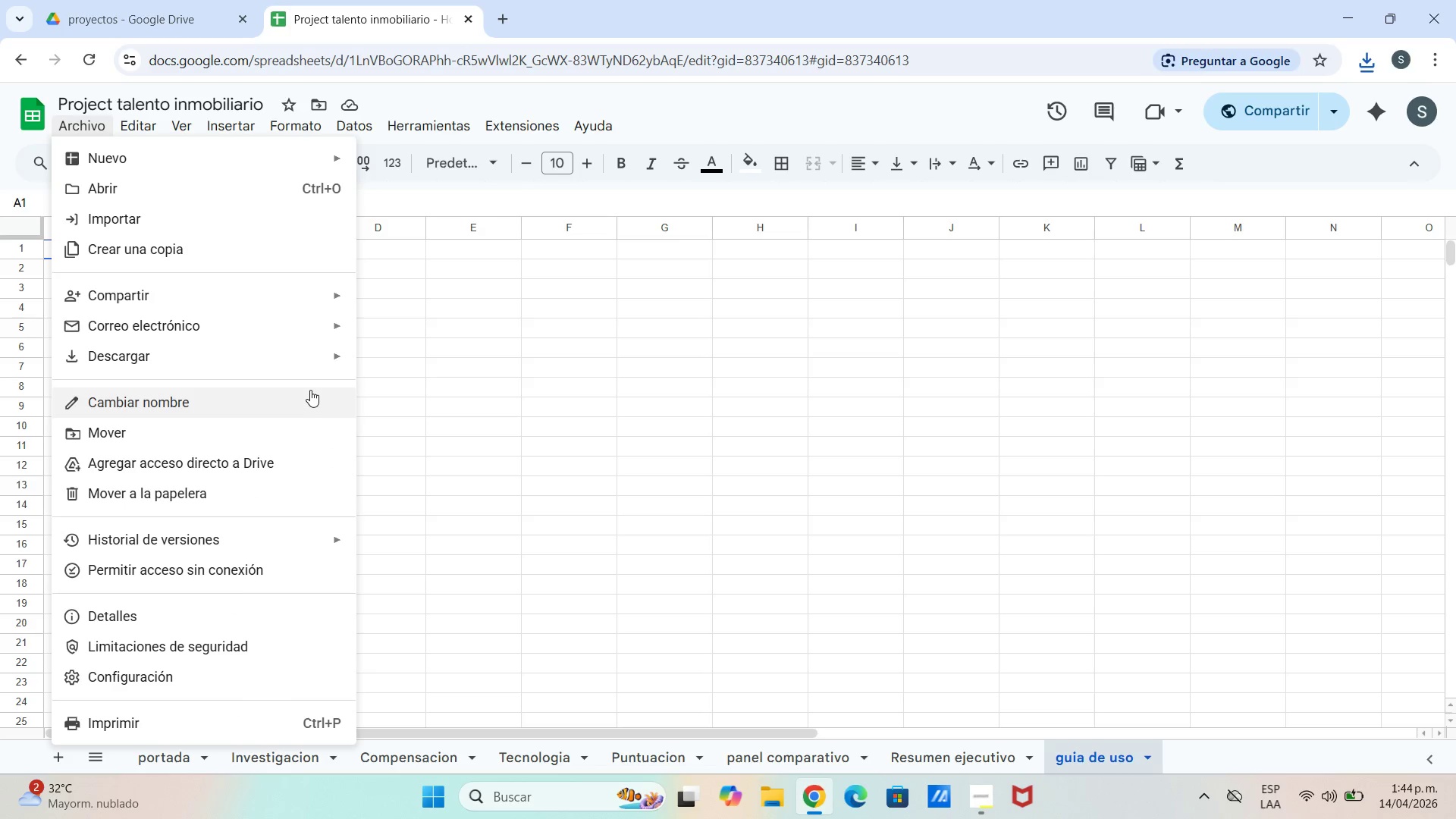 
left_click([307, 368])
 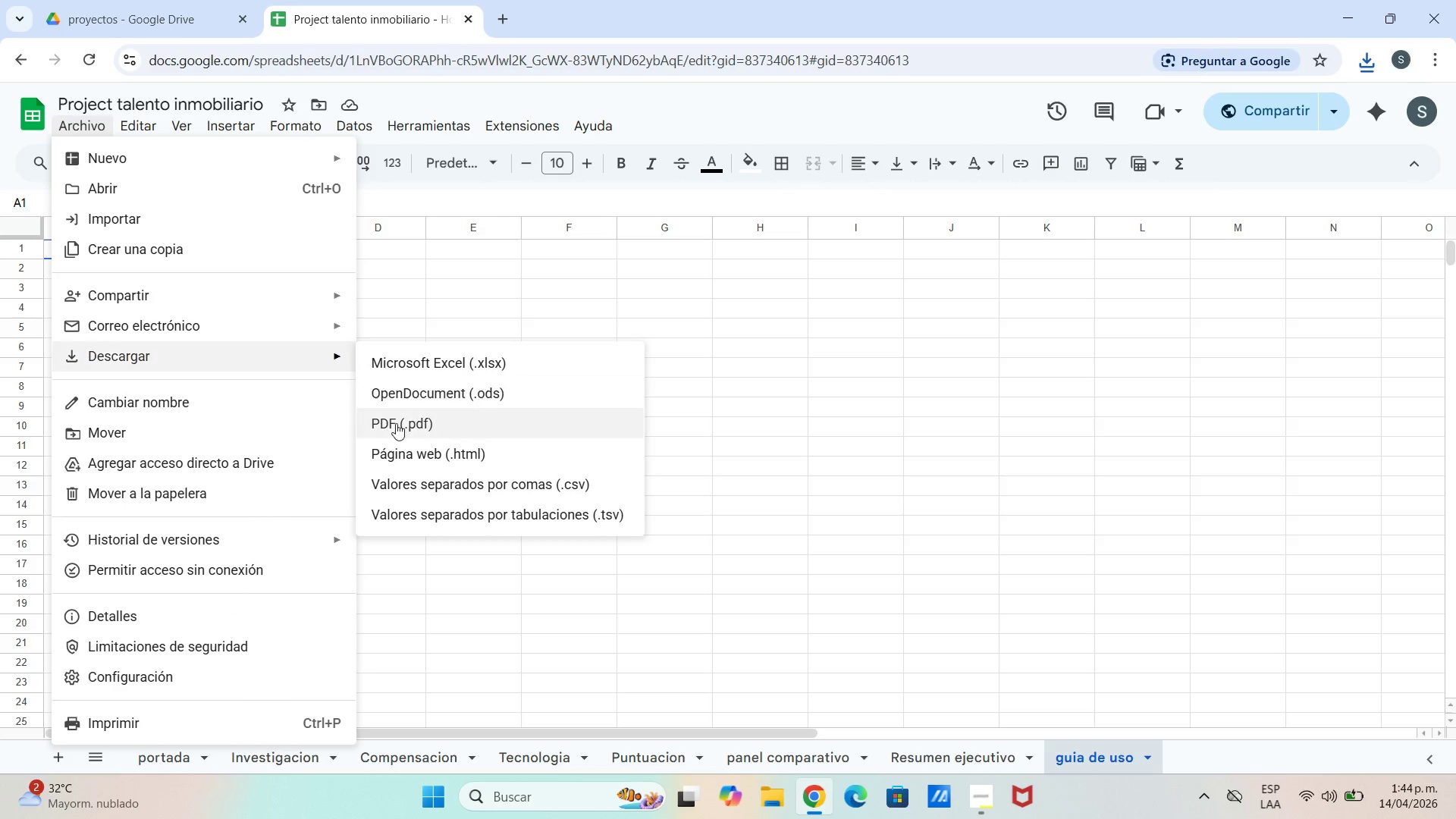 
left_click([397, 424])
 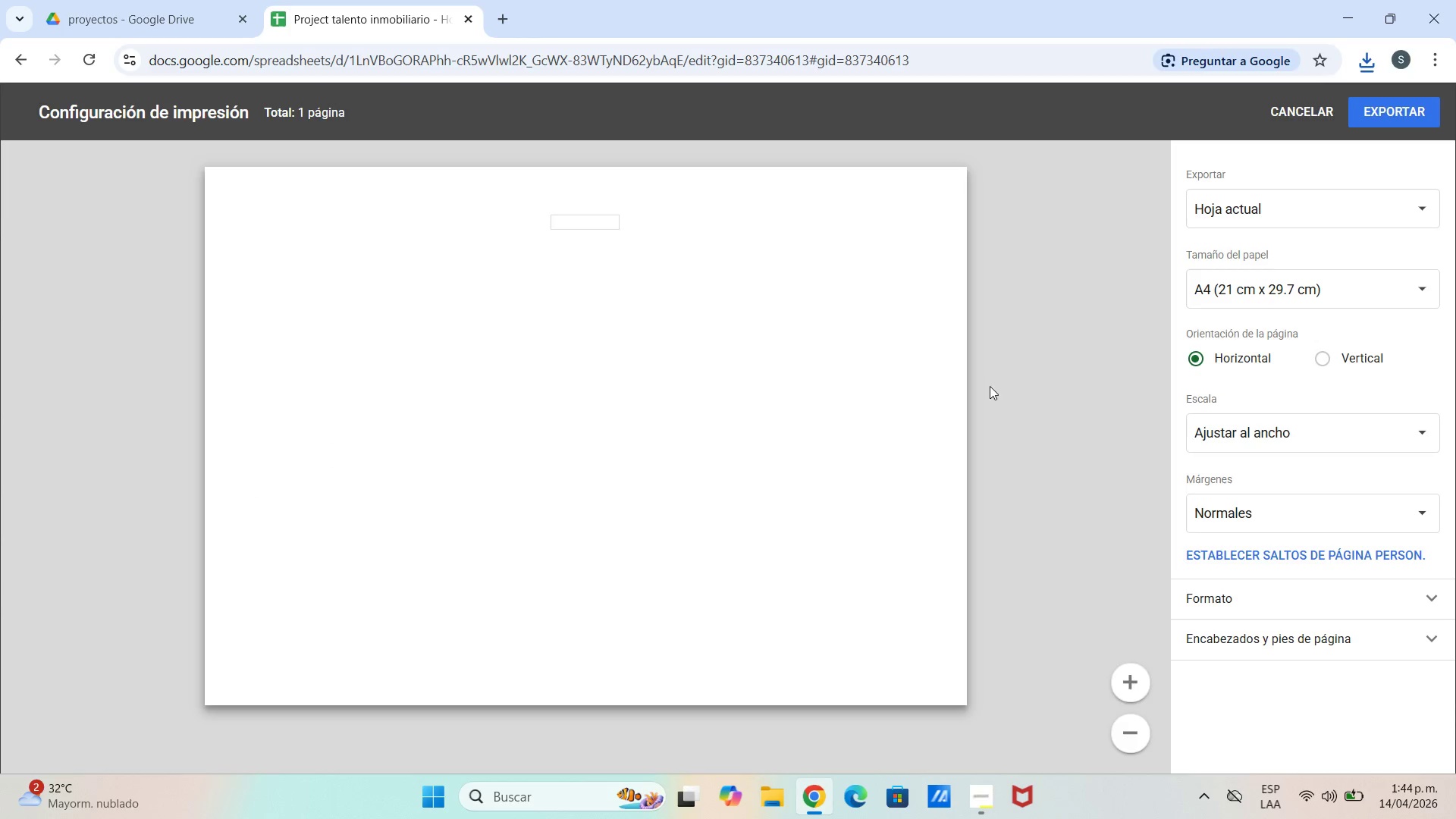 
left_click([1332, 220])
 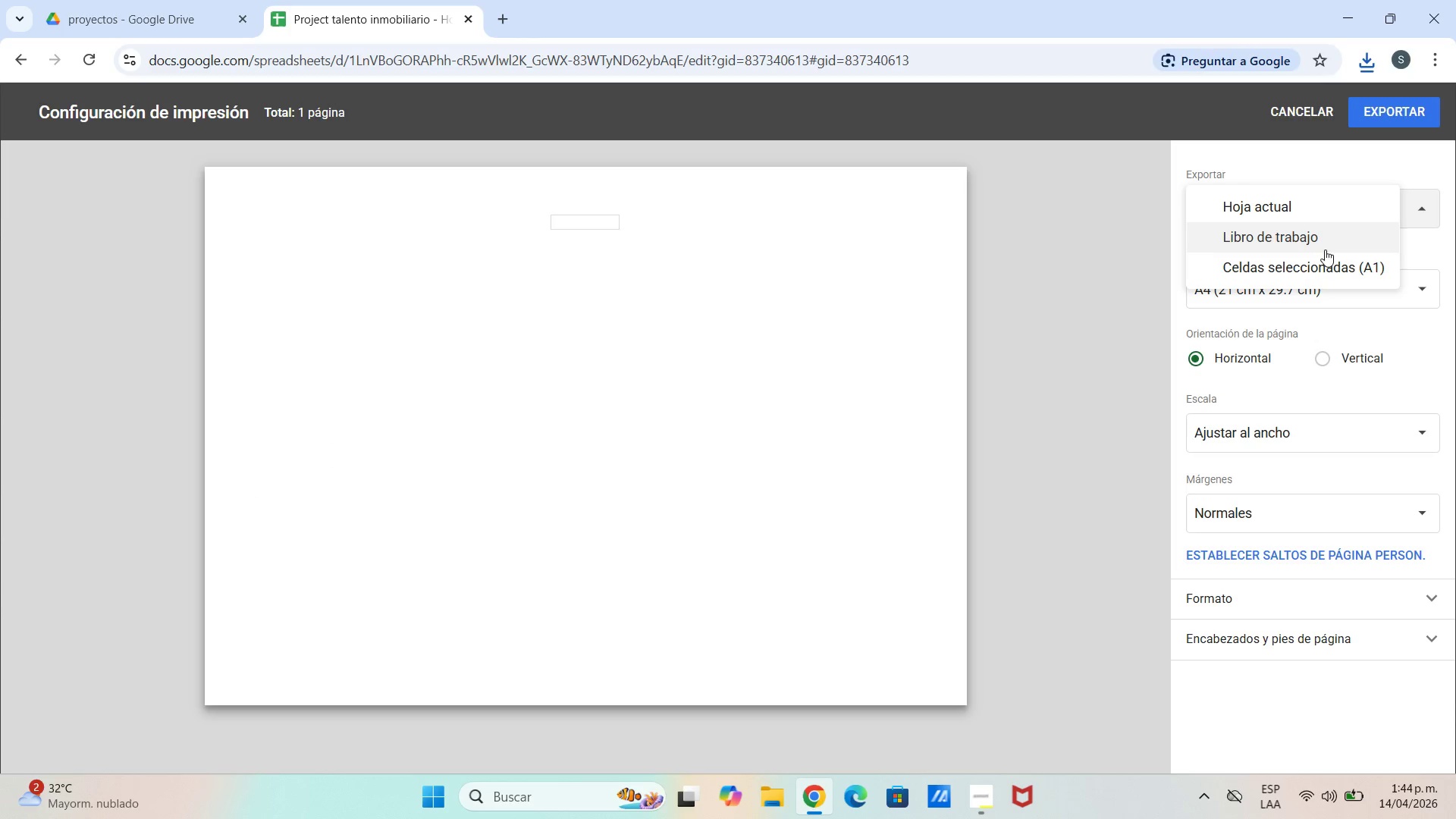 
left_click([1324, 249])
 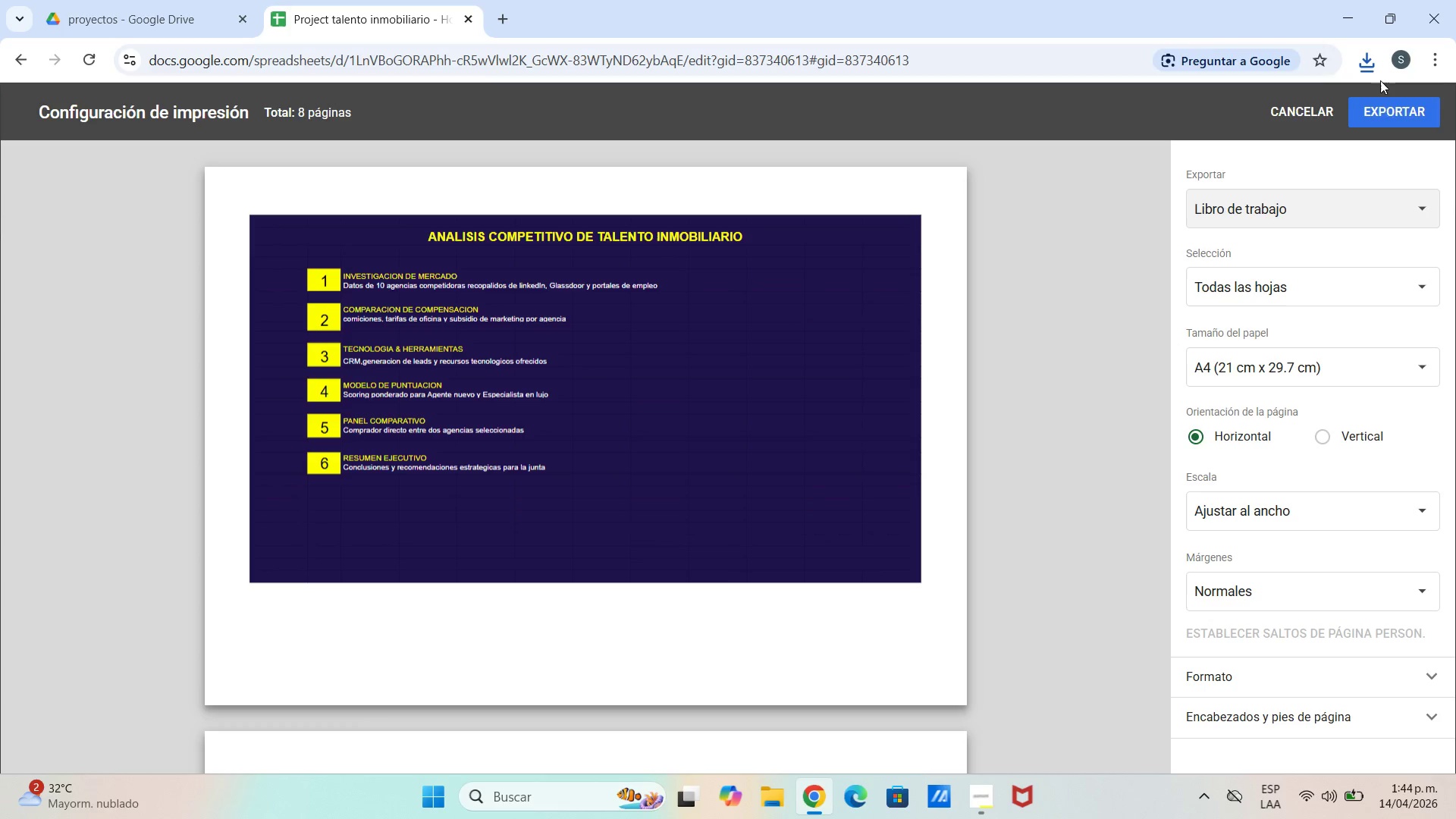 
left_click([1392, 115])
 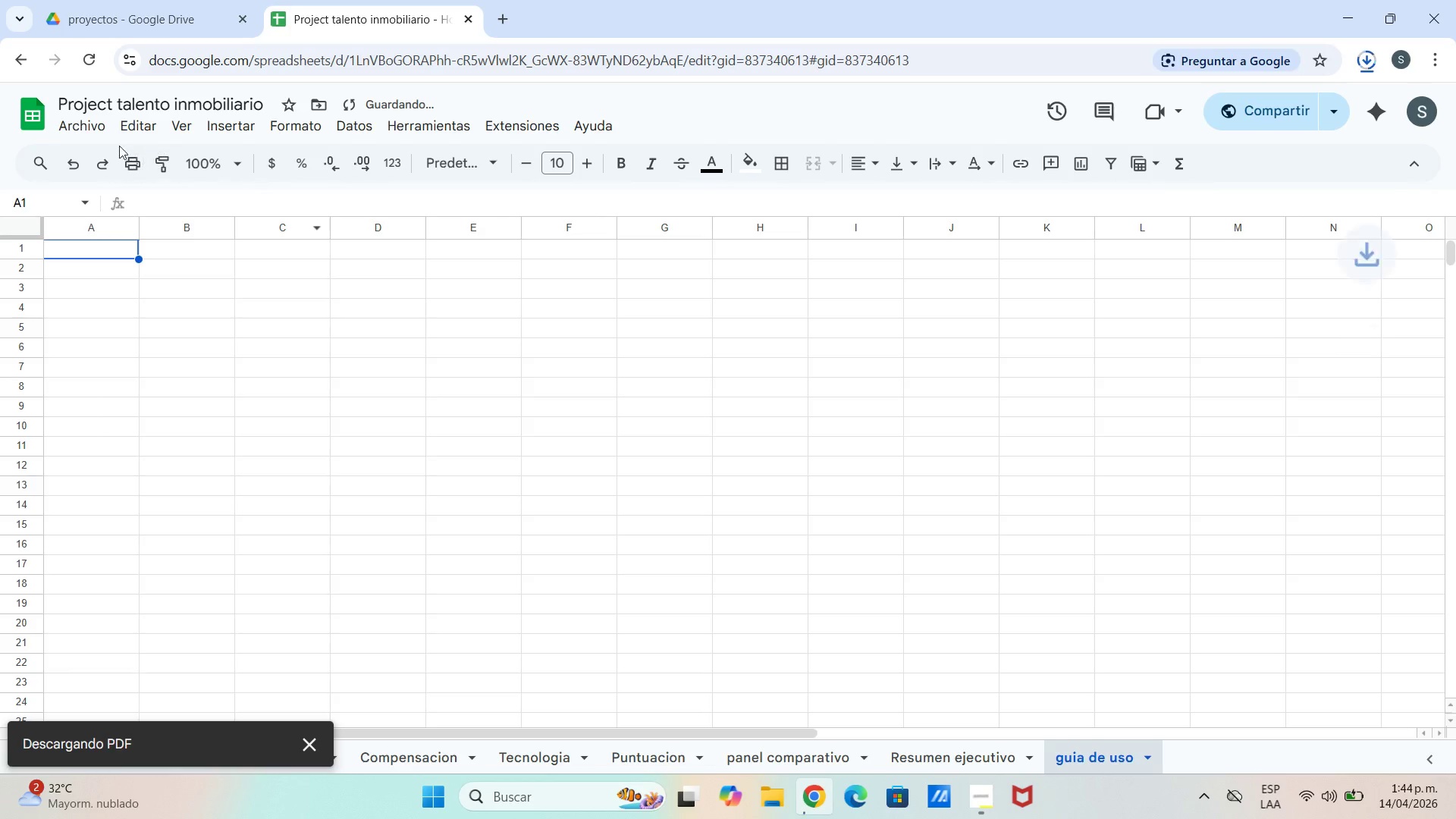 